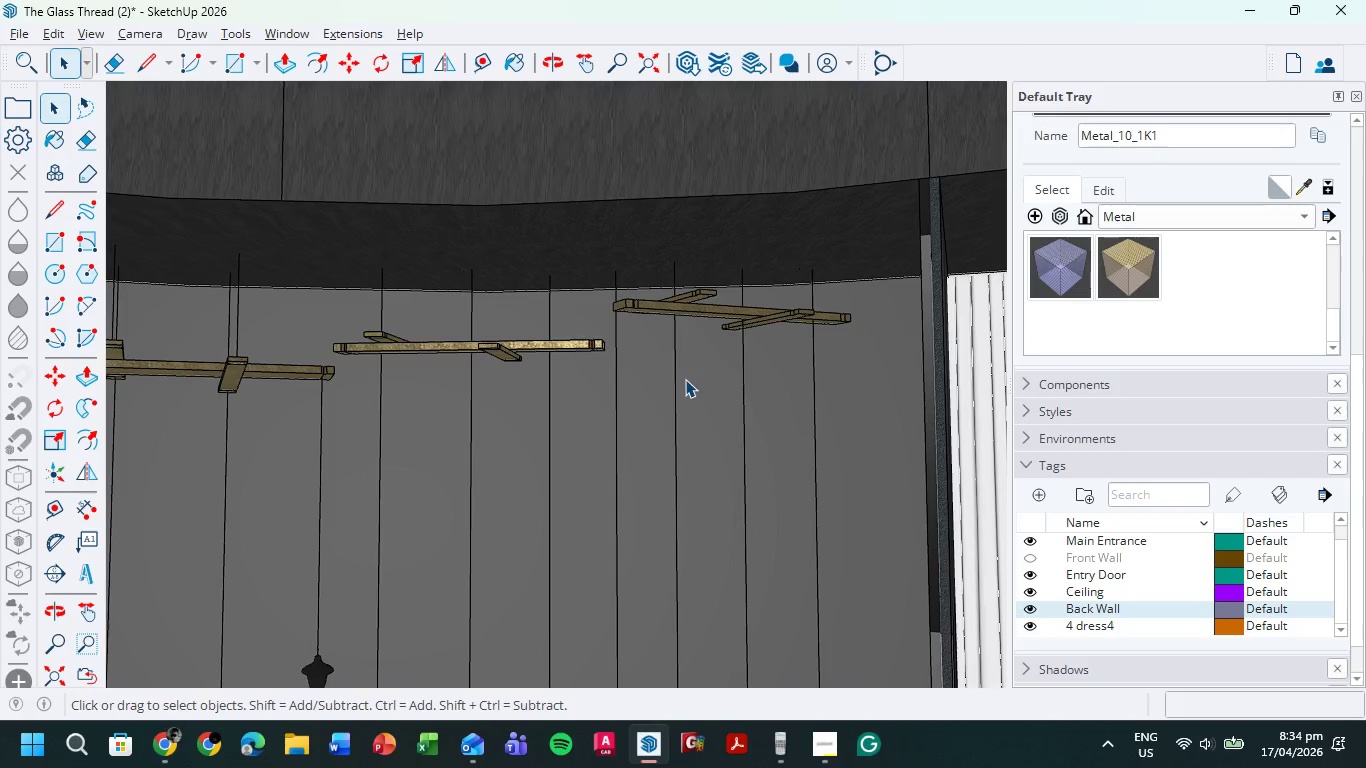 
scroll: coordinate [671, 371], scroll_direction: up, amount: 4.0
 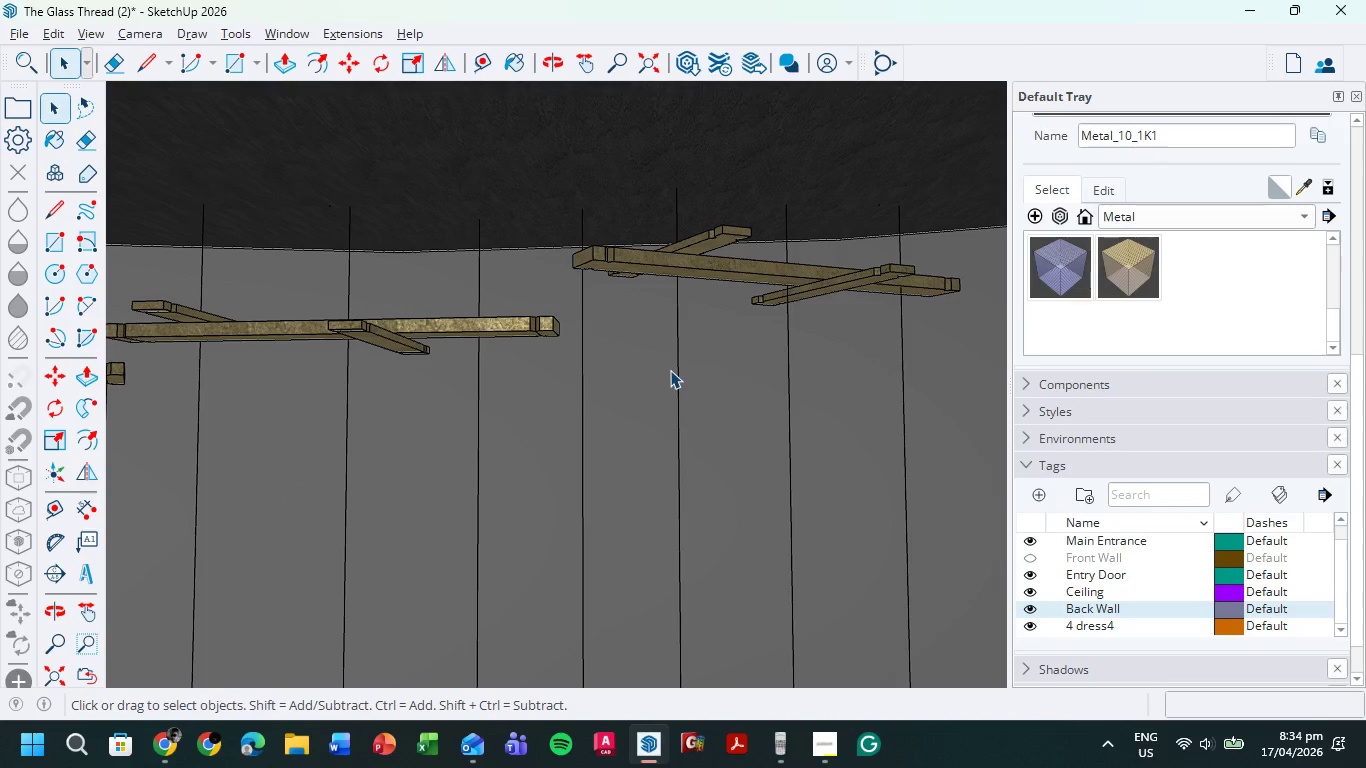 
scroll: coordinate [673, 369], scroll_direction: down, amount: 8.0
 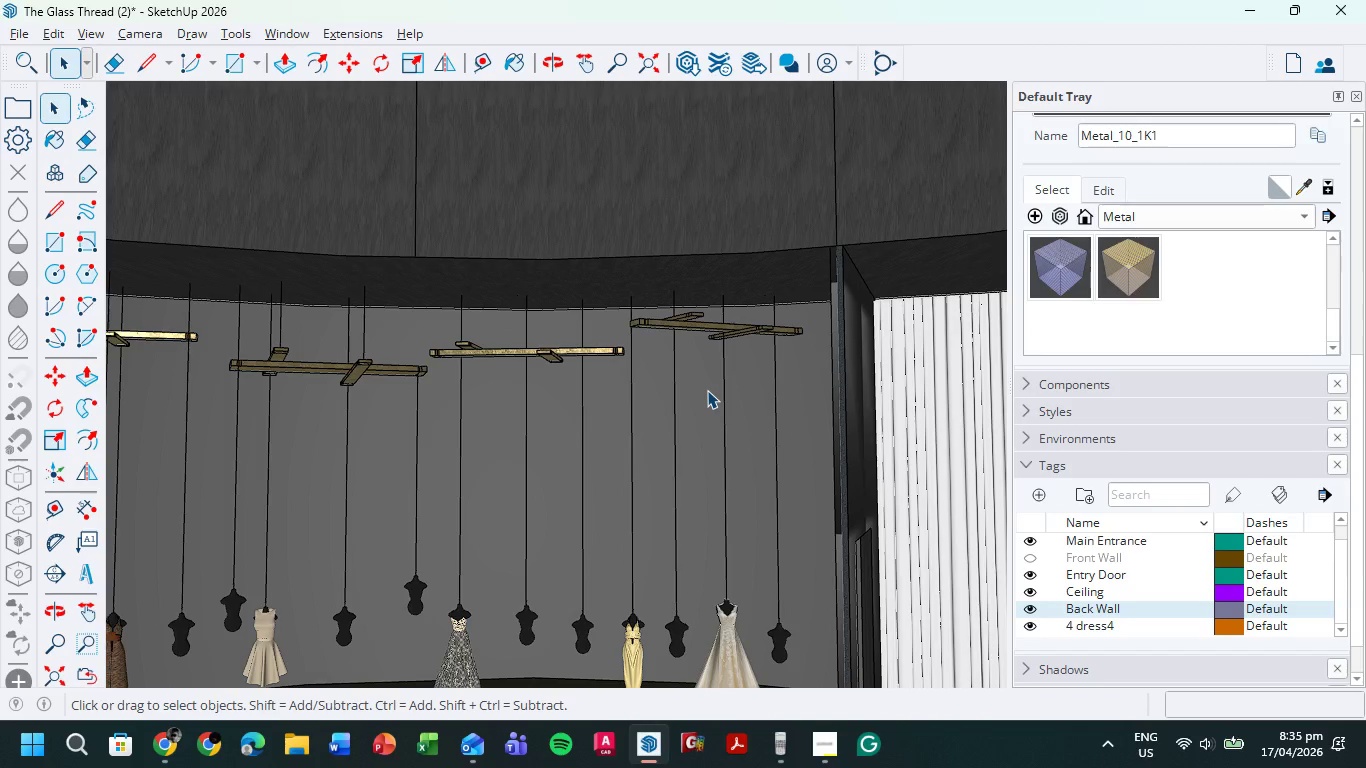 
wait(23.5)
 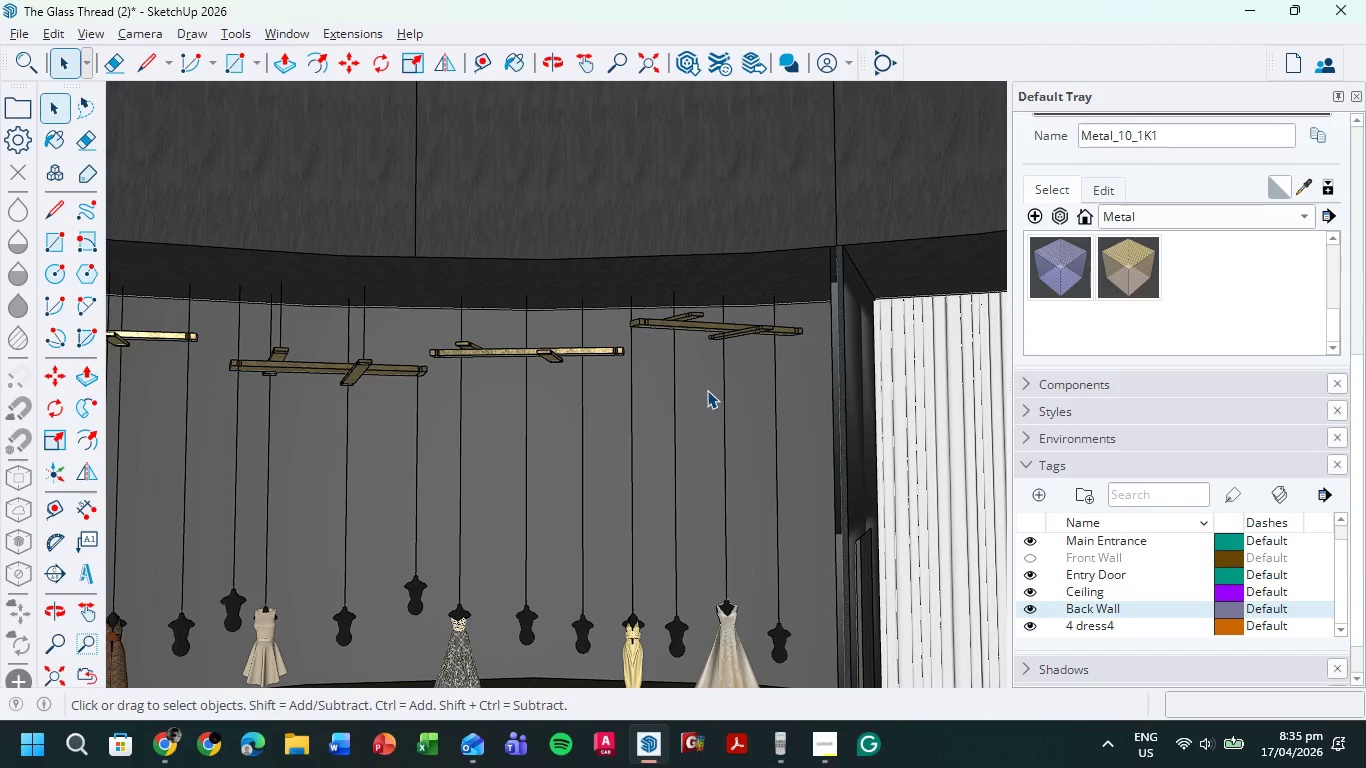 
scroll: coordinate [313, 372], scroll_direction: up, amount: 14.0
 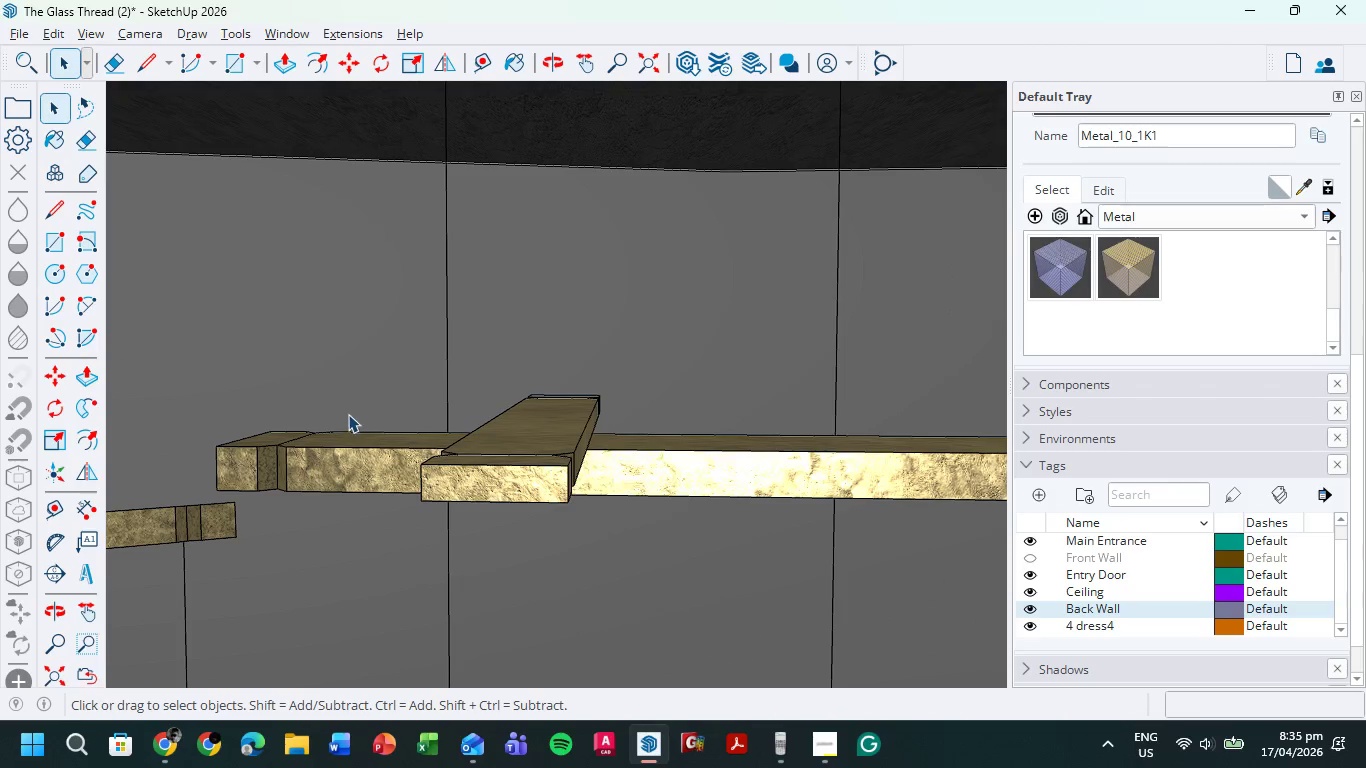 
scroll: coordinate [348, 408], scroll_direction: down, amount: 2.0
 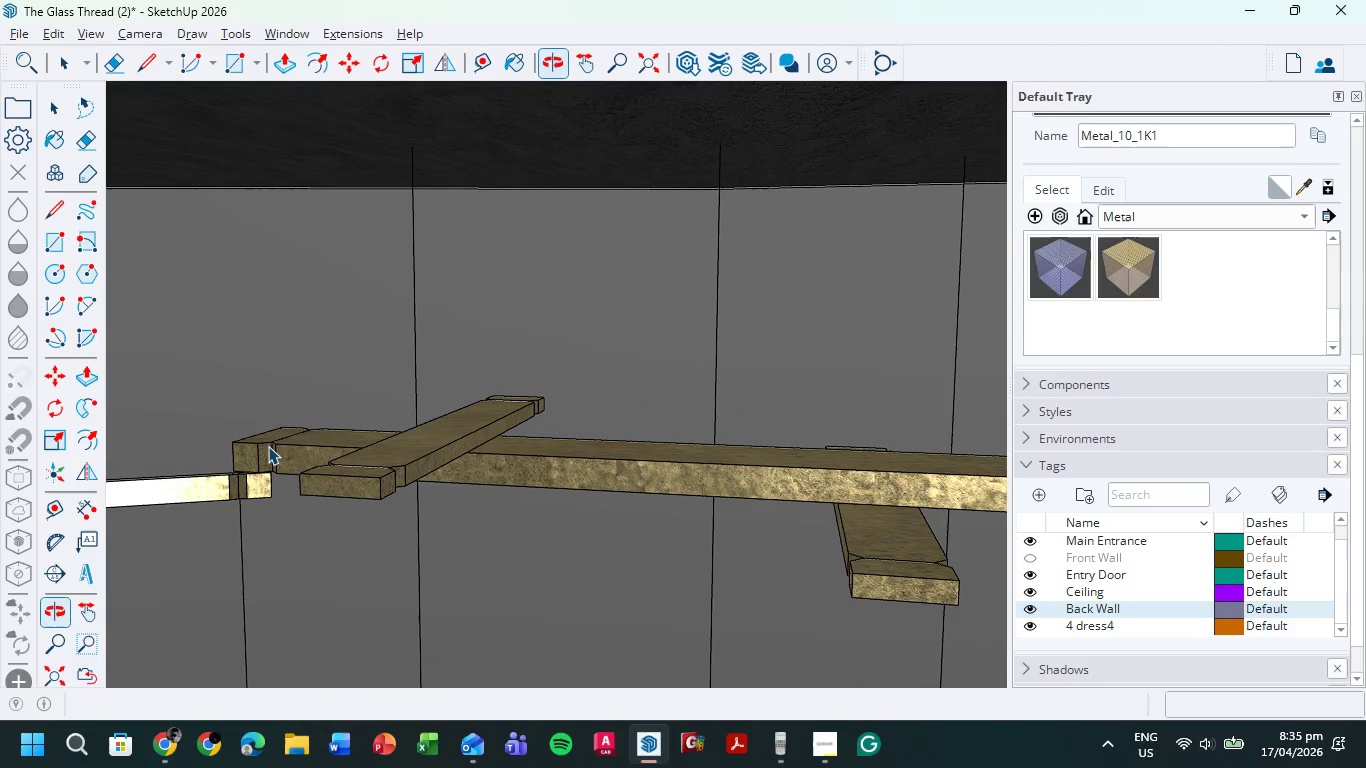 
key(L)
 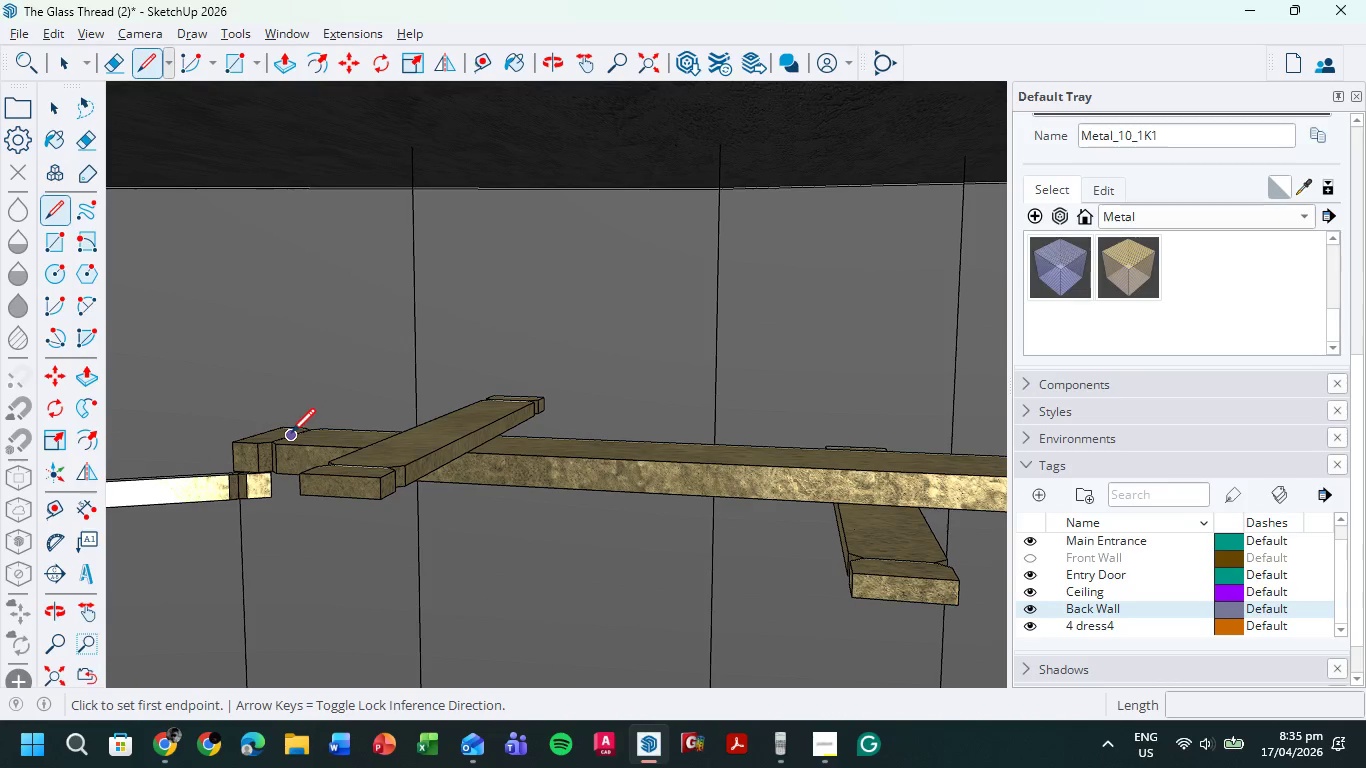 
left_click([291, 435])
 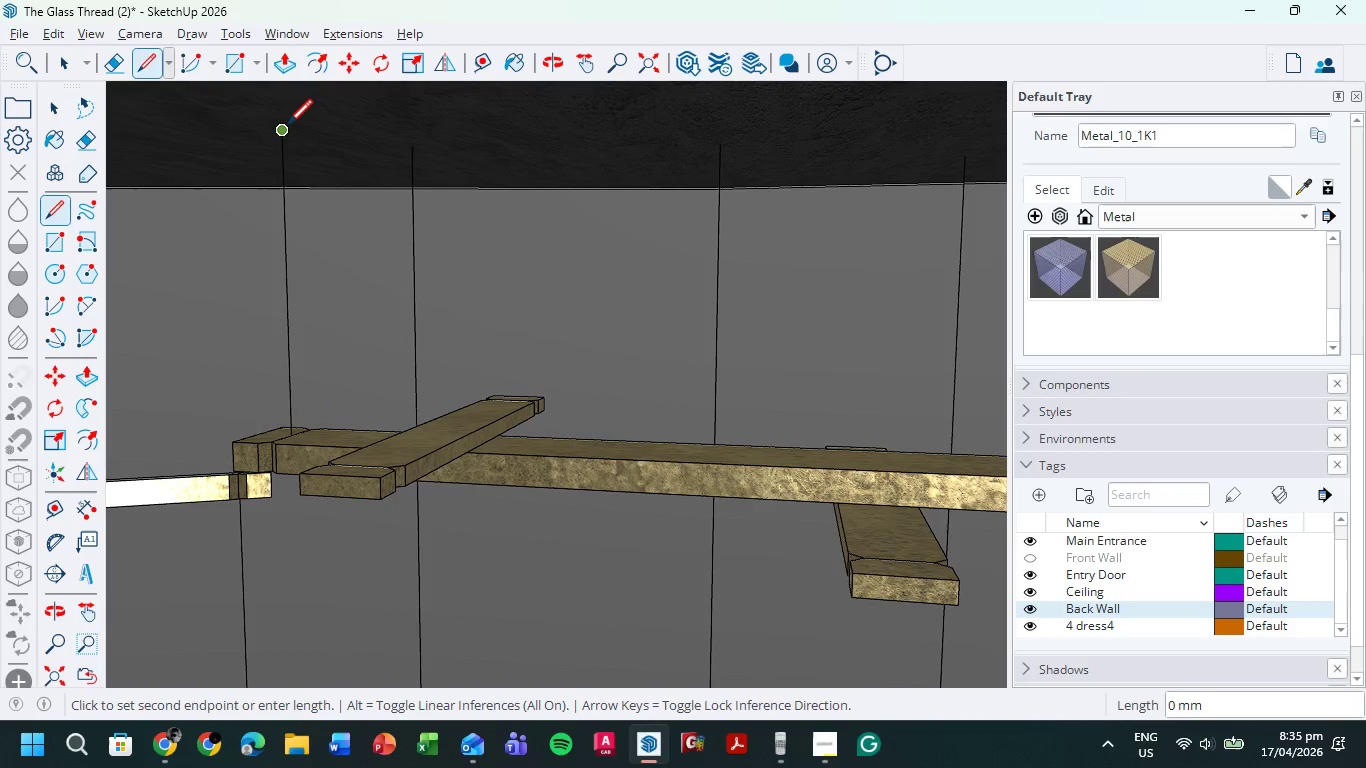 
key(Escape)
 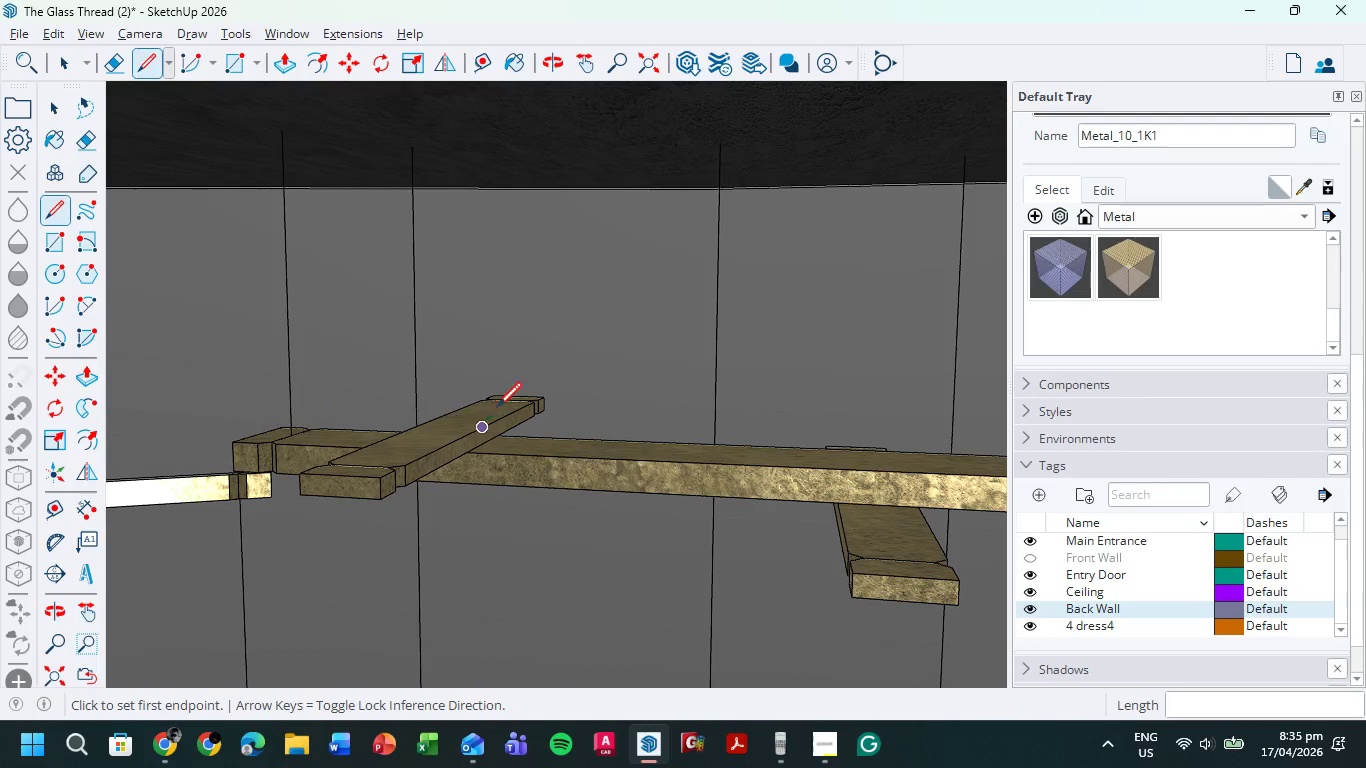 
scroll: coordinate [509, 396], scroll_direction: up, amount: 5.0
 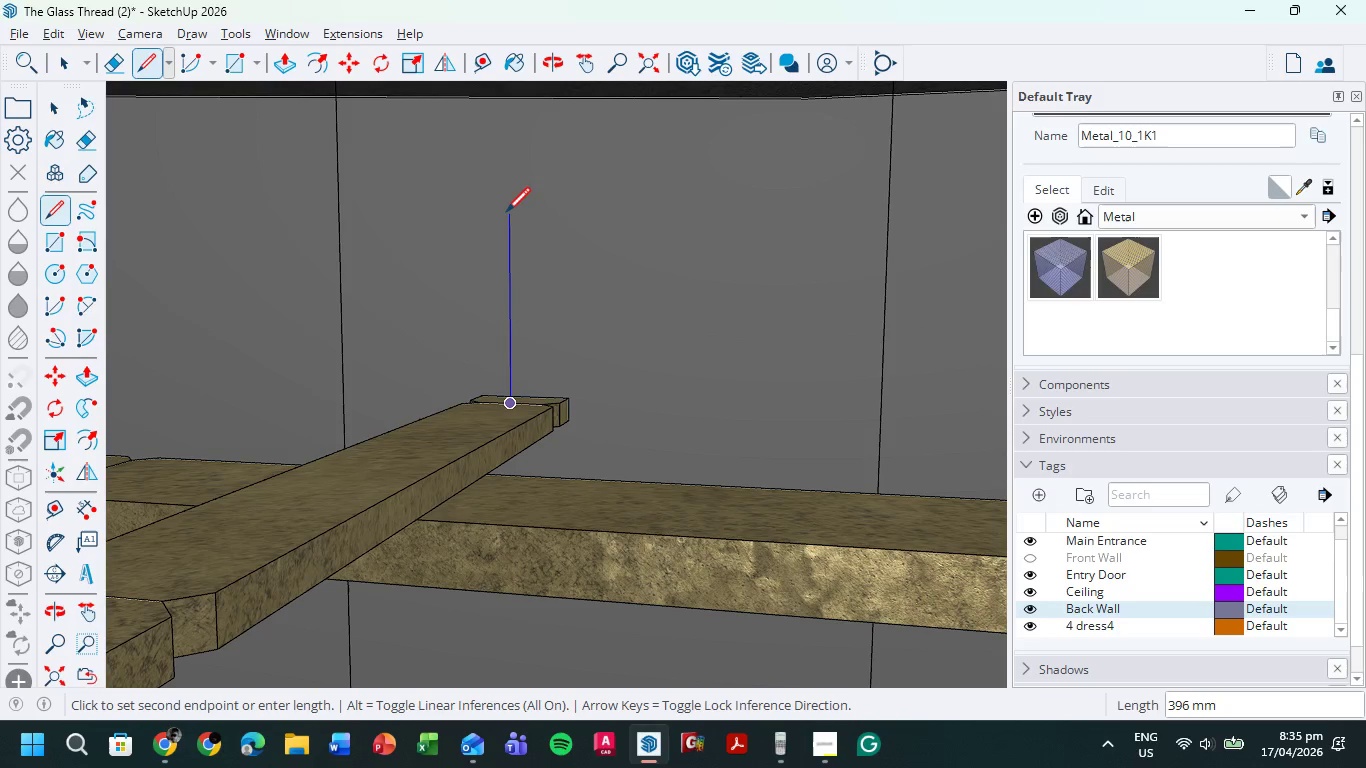 
hold_key(key=ShiftLeft, duration=0.44)
 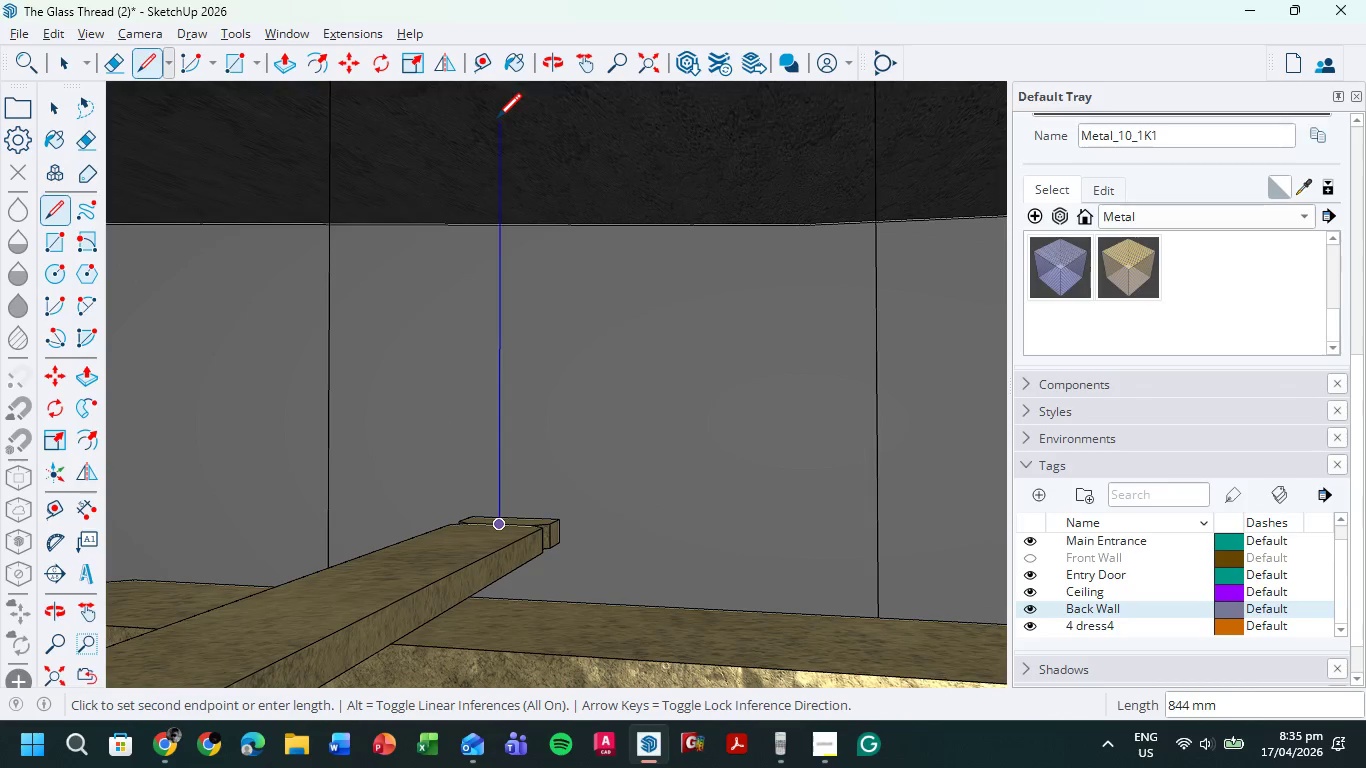 
hold_key(key=ShiftLeft, duration=0.55)
 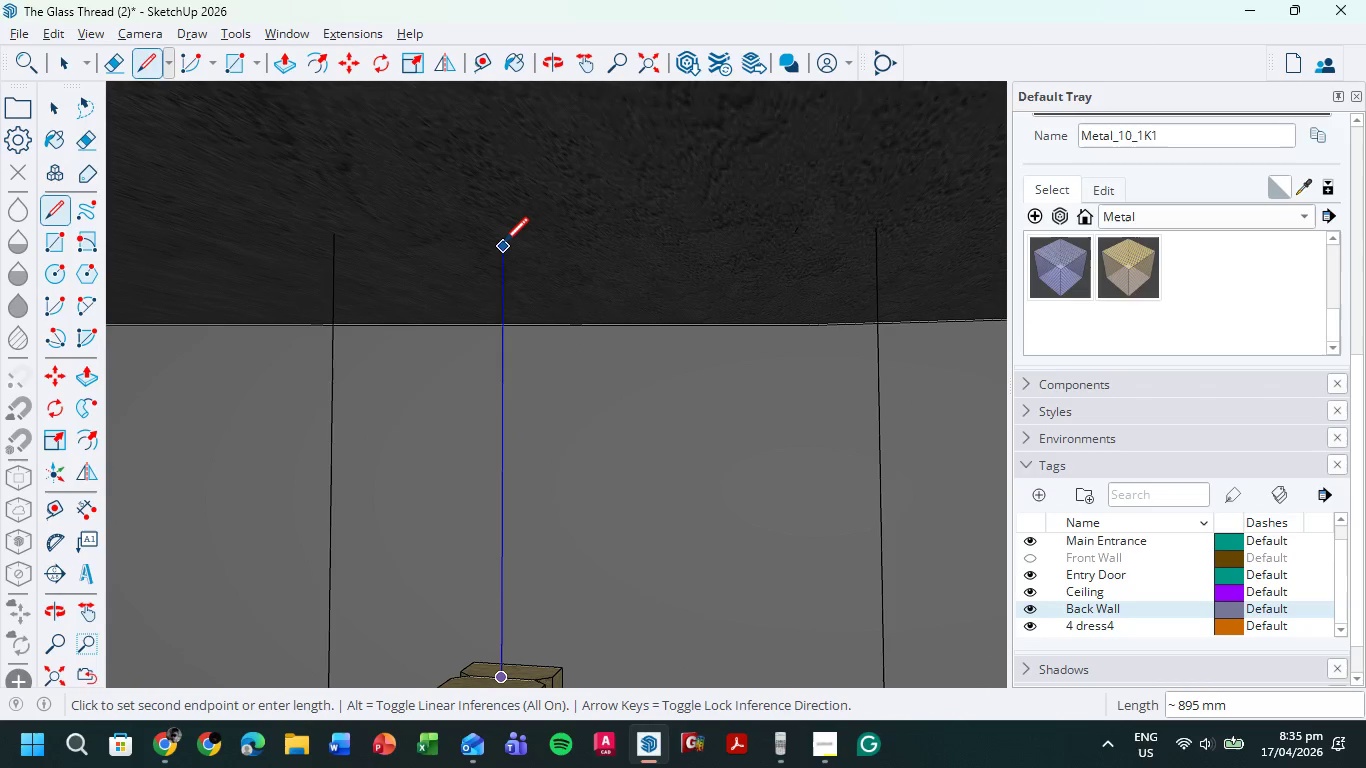 
left_click([504, 243])
 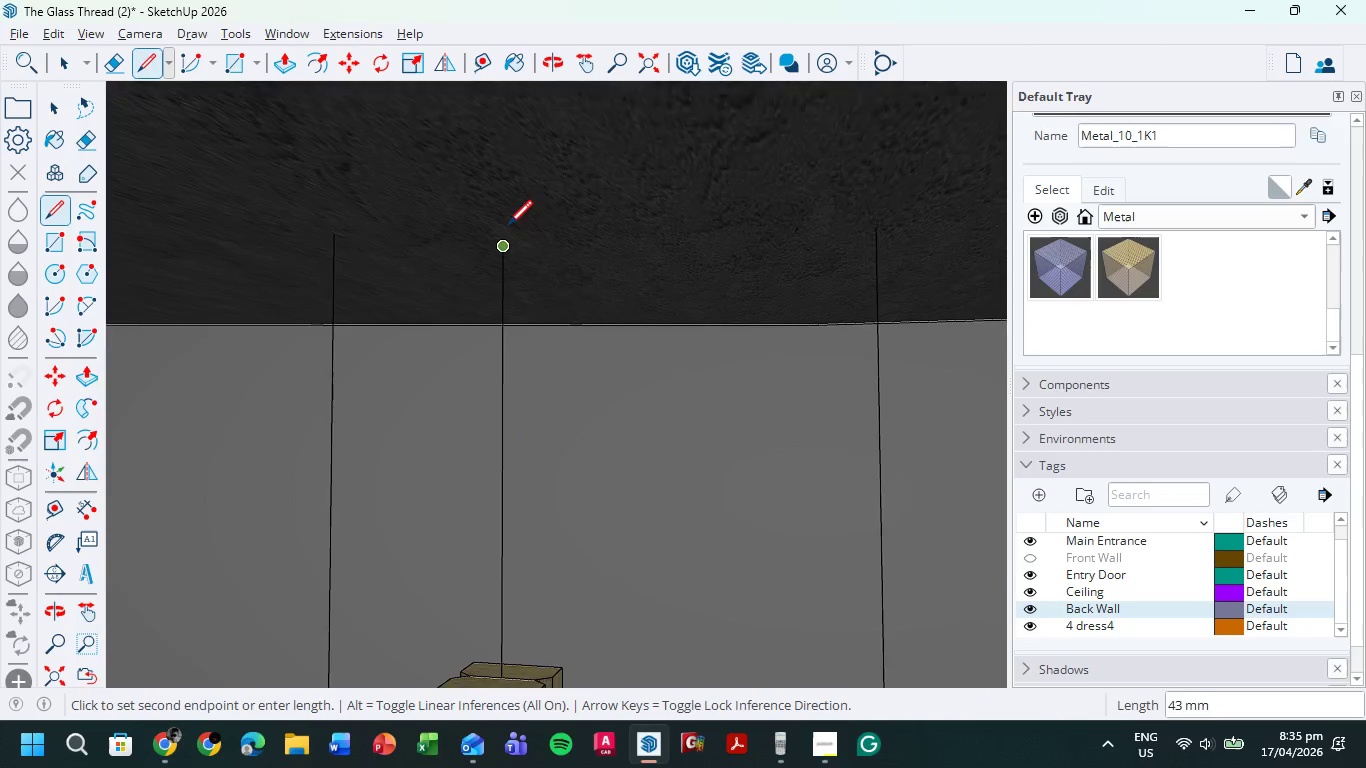 
scroll: coordinate [494, 309], scroll_direction: down, amount: 8.0
 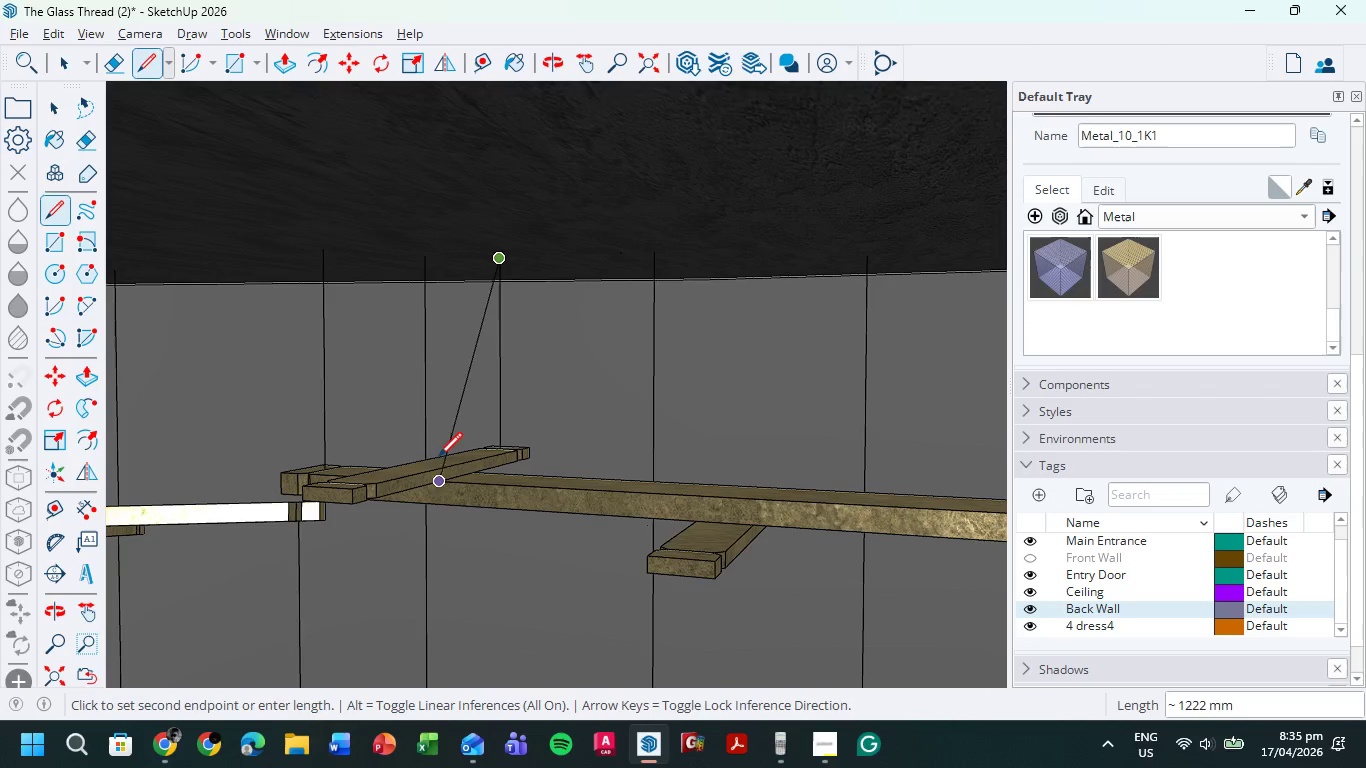 
key(Escape)
 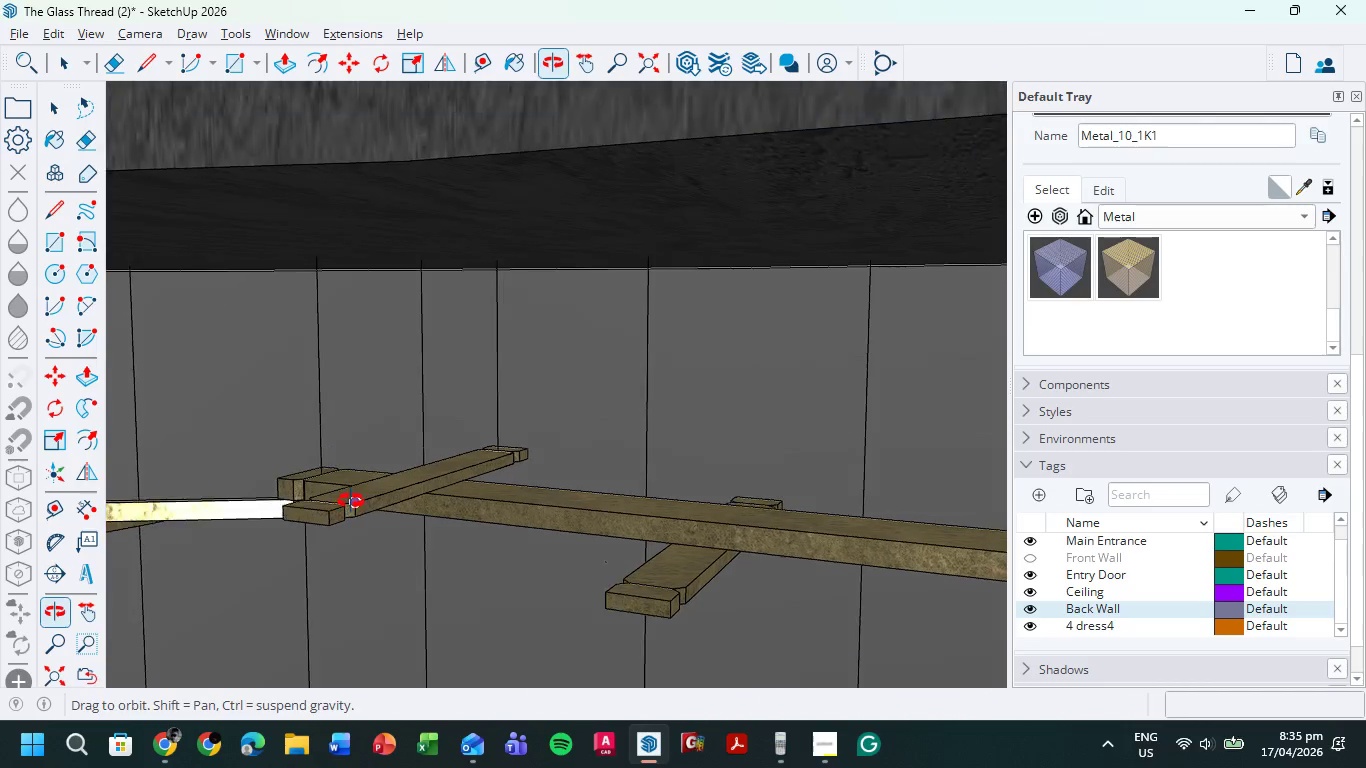 
scroll: coordinate [318, 501], scroll_direction: up, amount: 1.0
 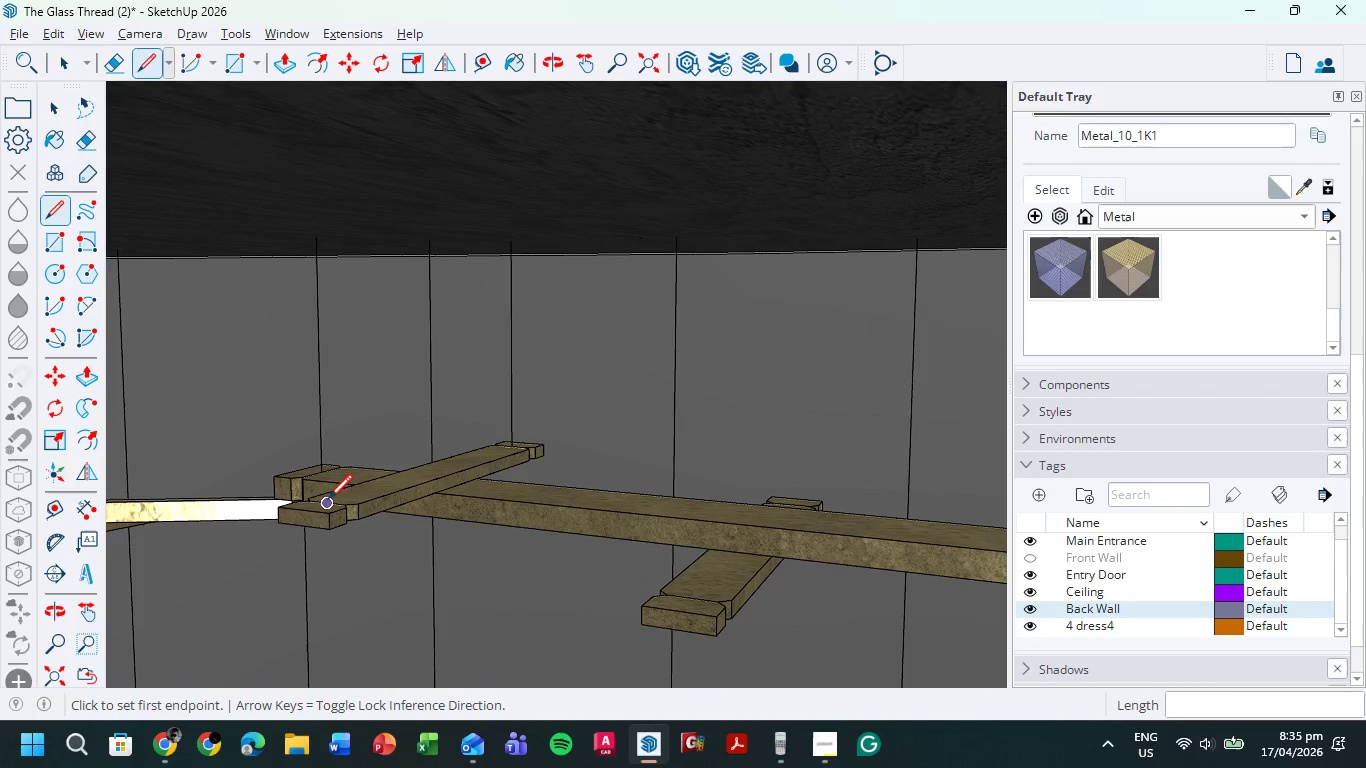 
left_click([323, 503])
 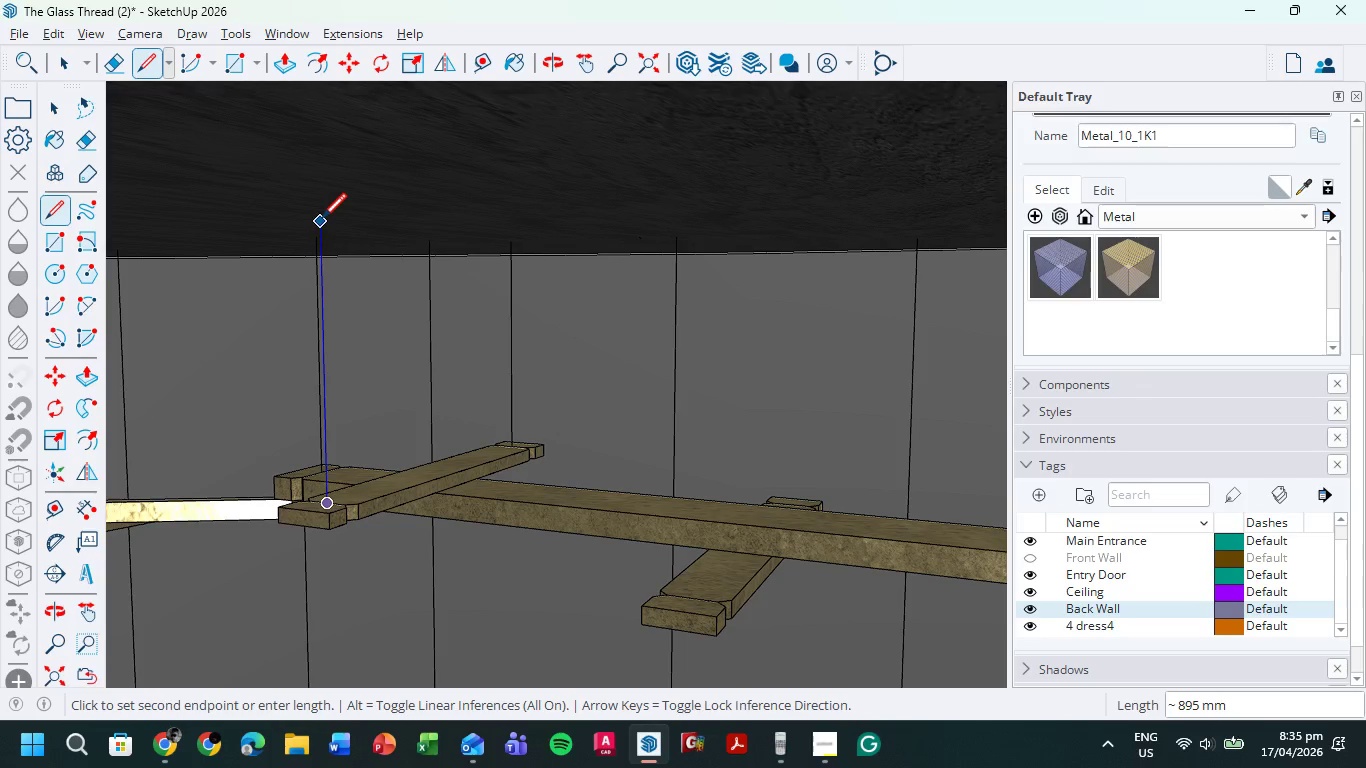 
key(Escape)
 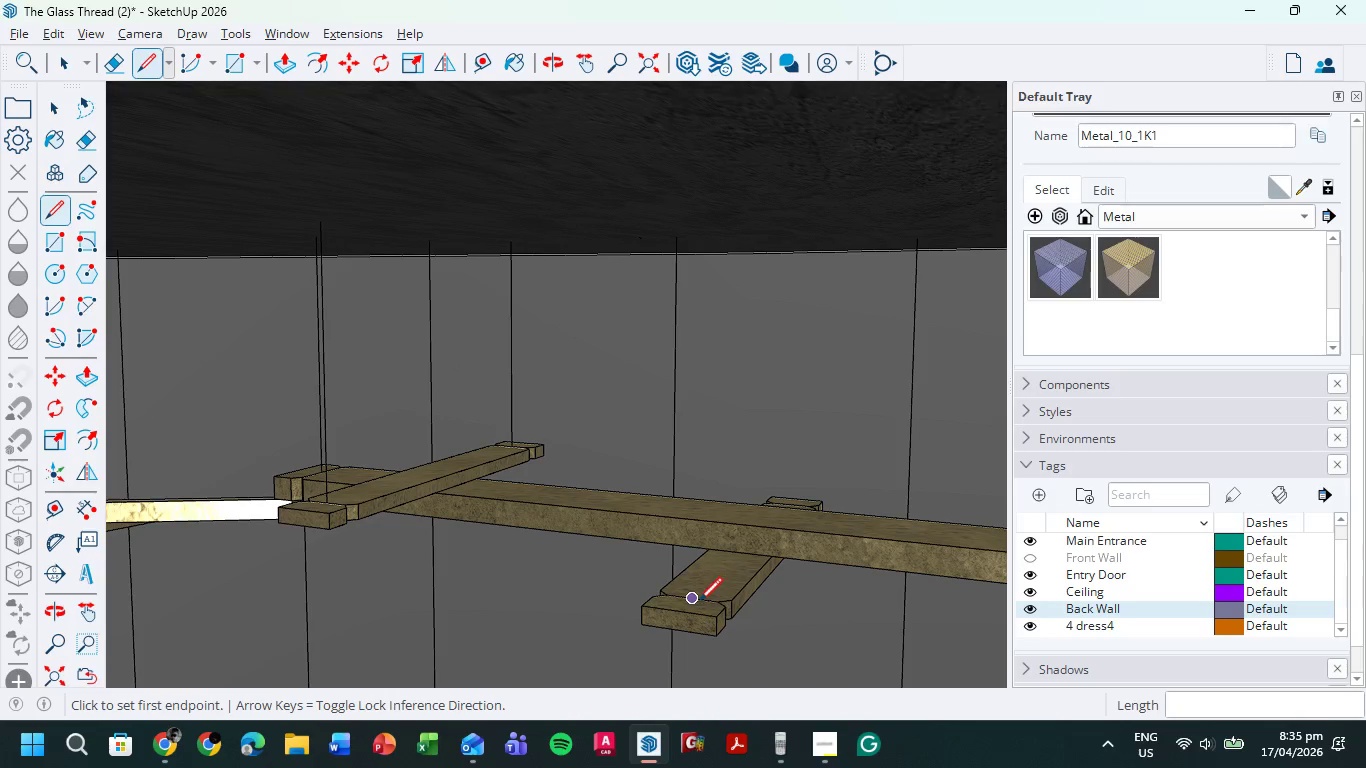 
left_click([696, 604])
 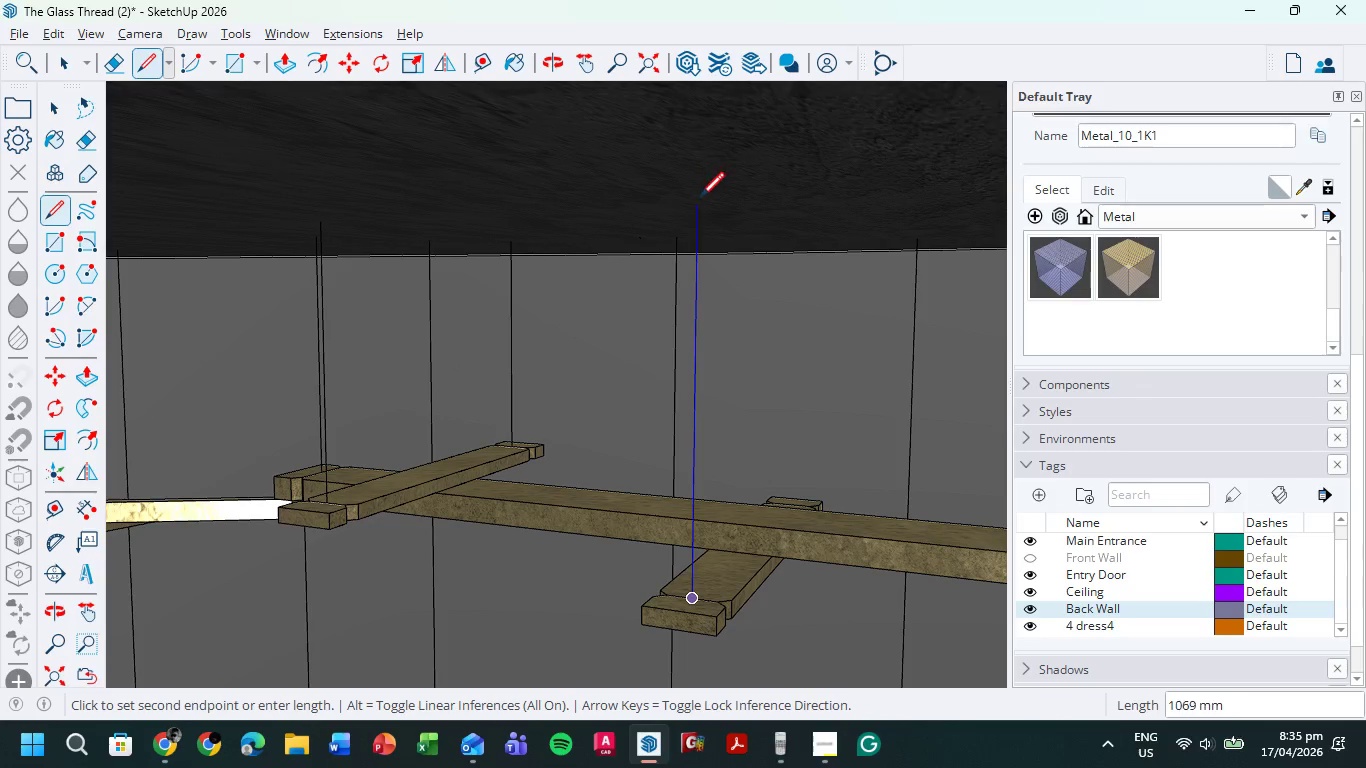 
left_click([696, 207])
 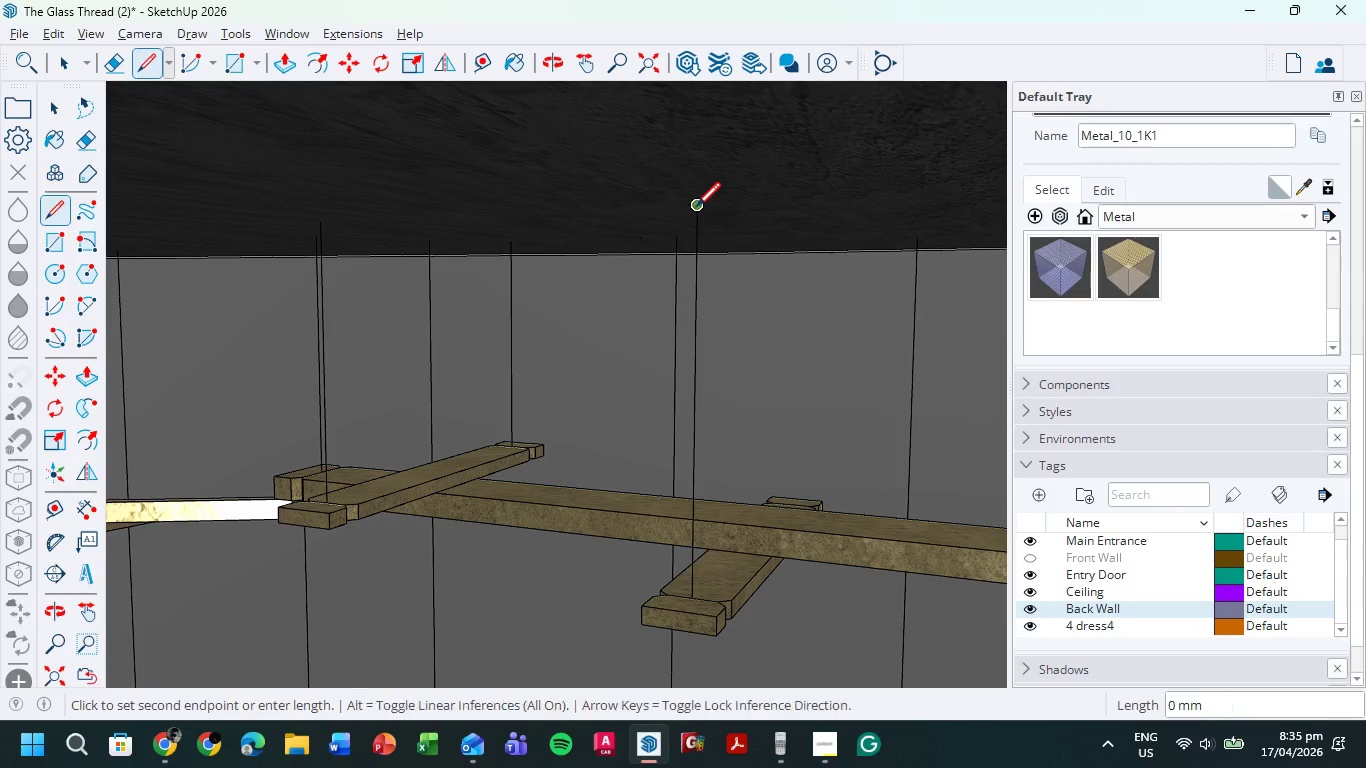 
key(Escape)
 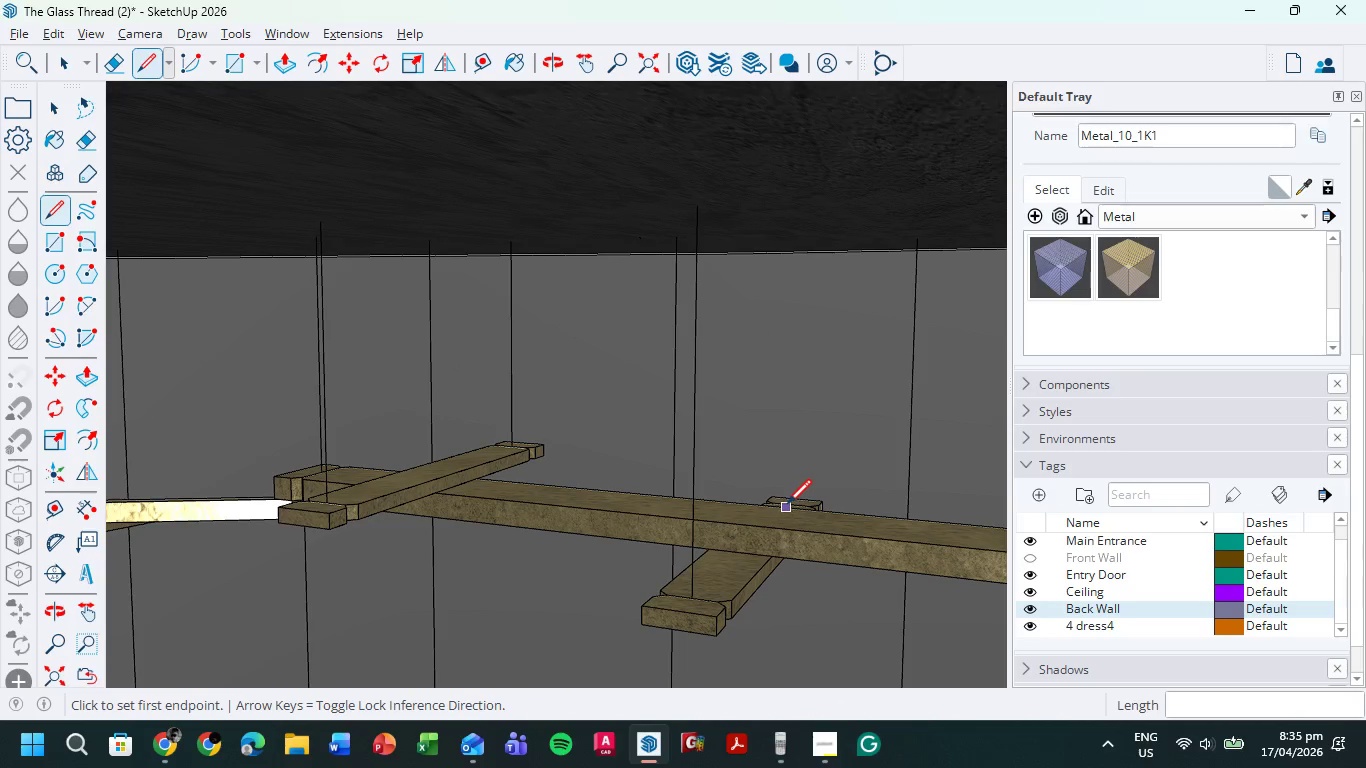 
scroll: coordinate [789, 500], scroll_direction: up, amount: 4.0
 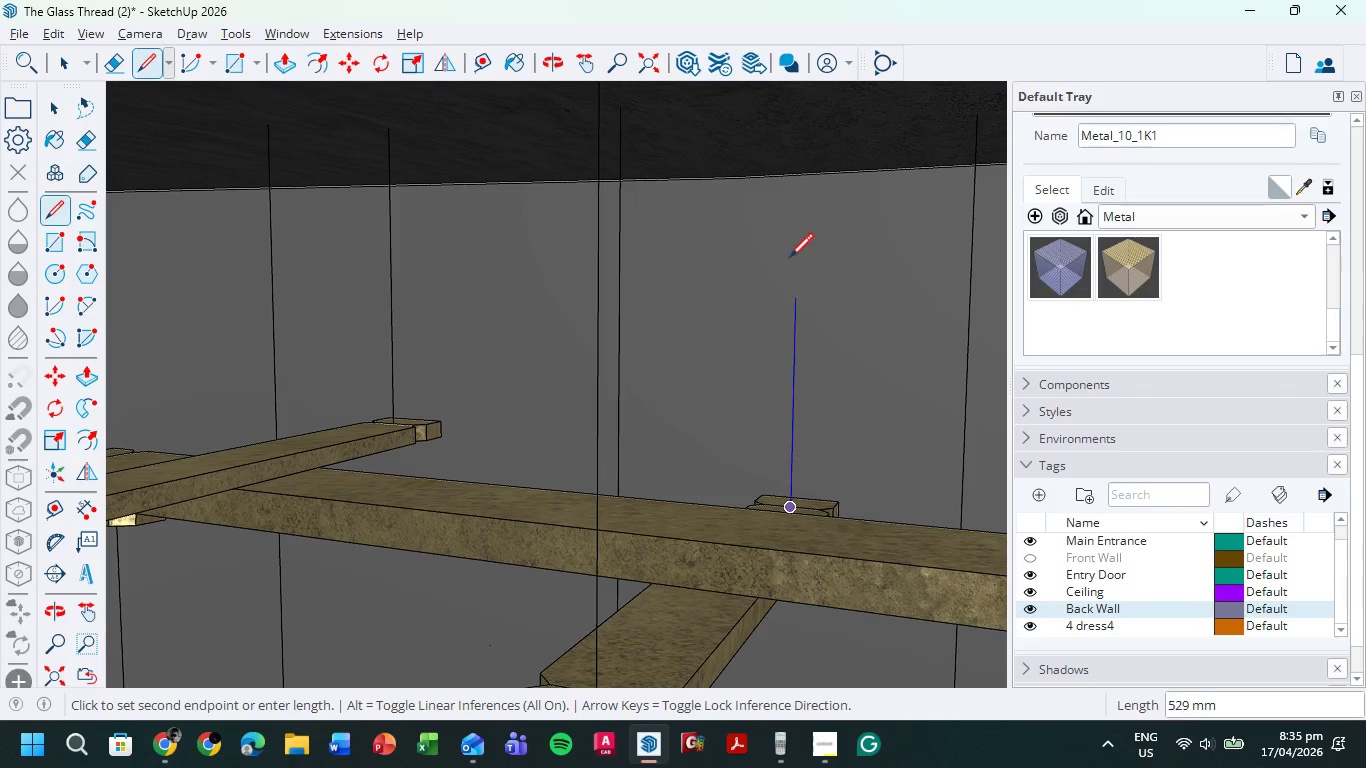 
hold_key(key=ShiftLeft, duration=0.42)
 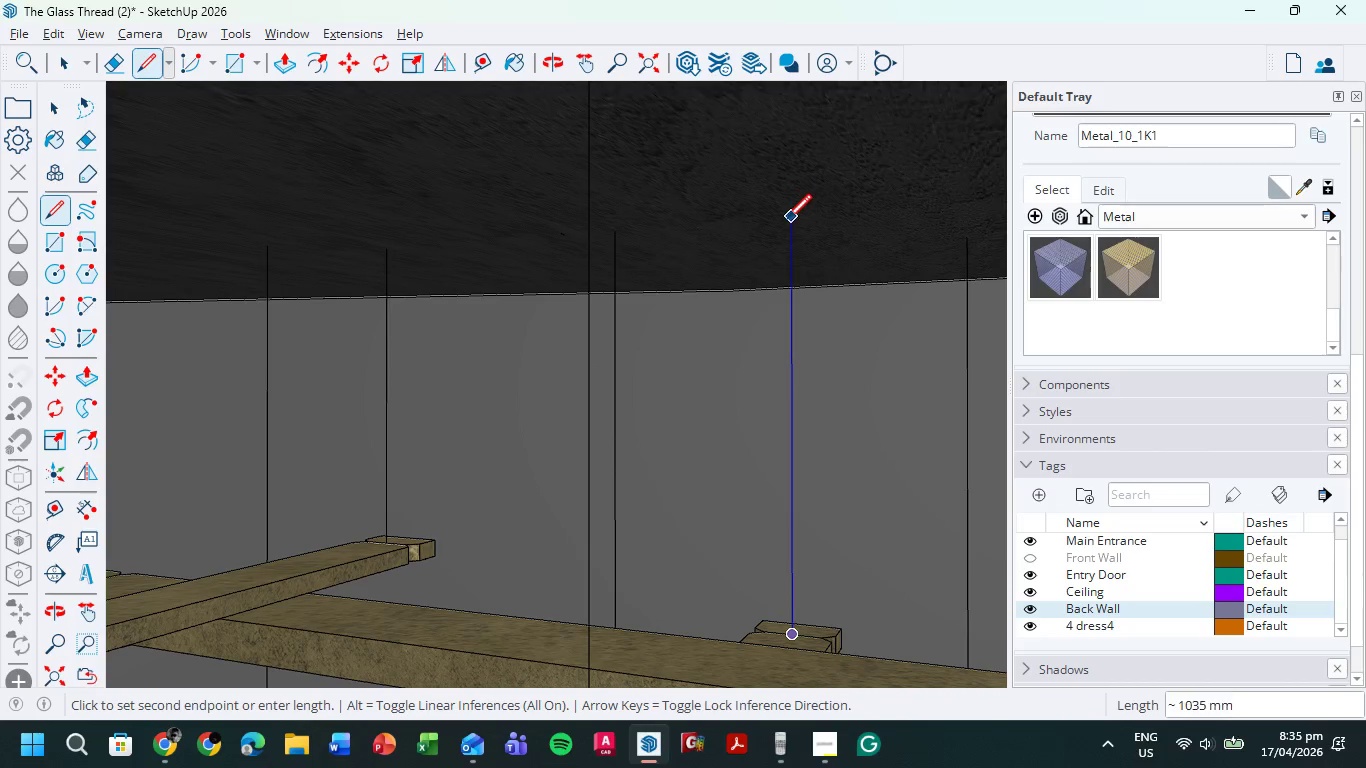 
left_click([787, 221])
 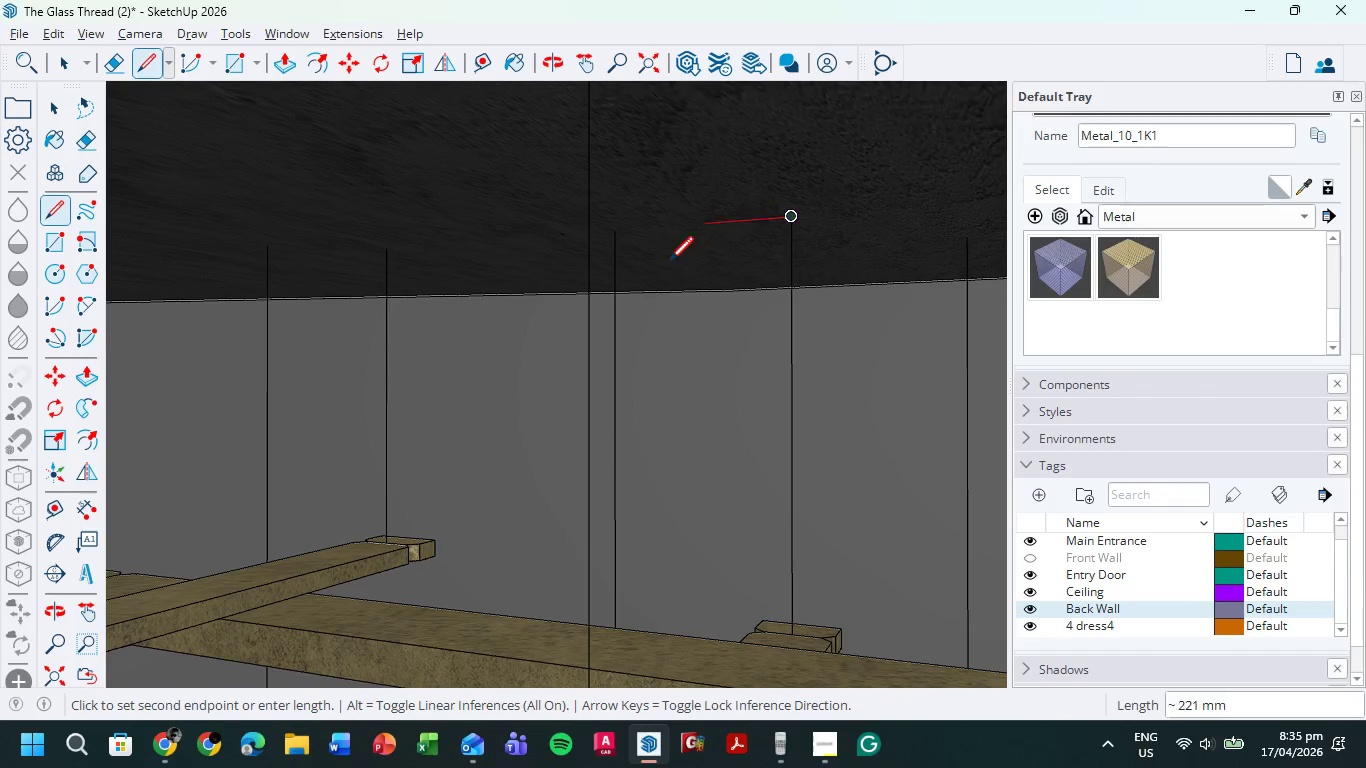 
key(Escape)
 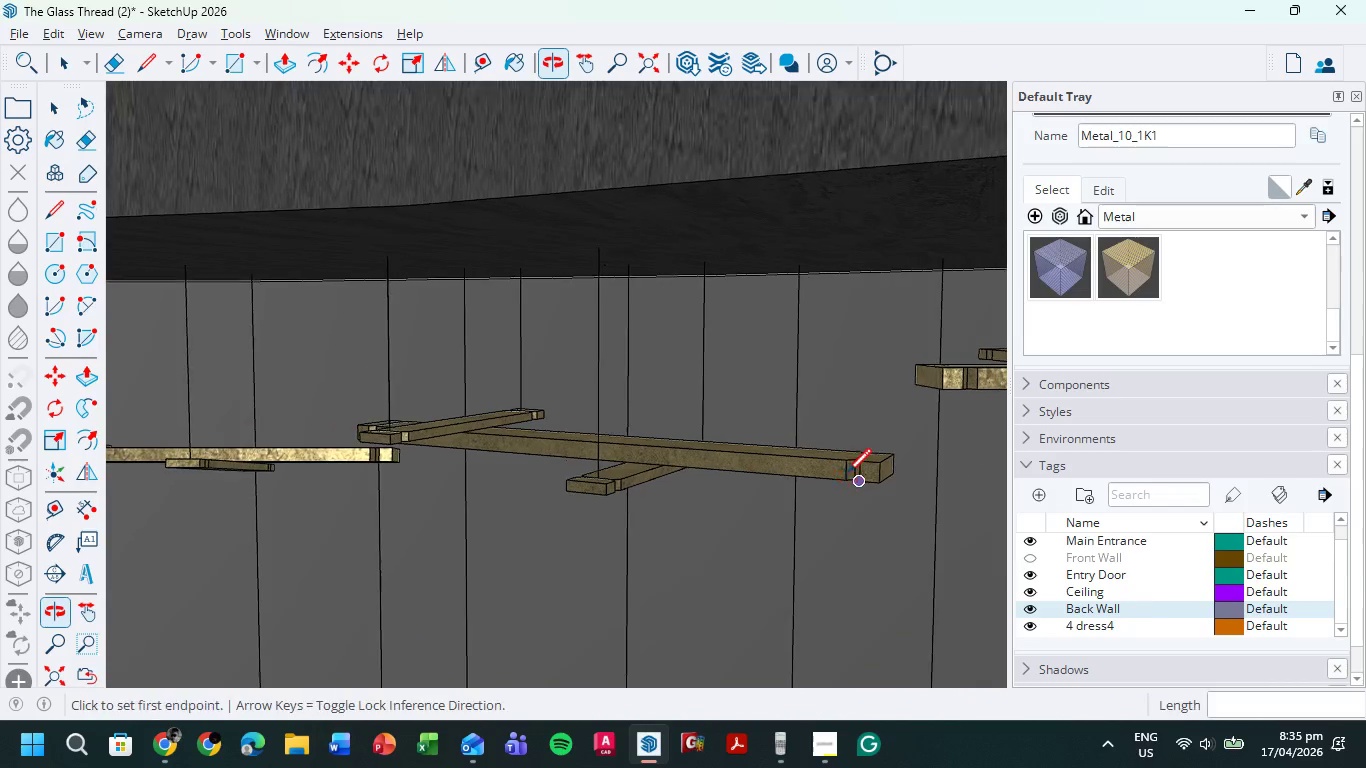 
scroll: coordinate [636, 297], scroll_direction: down, amount: 6.0
 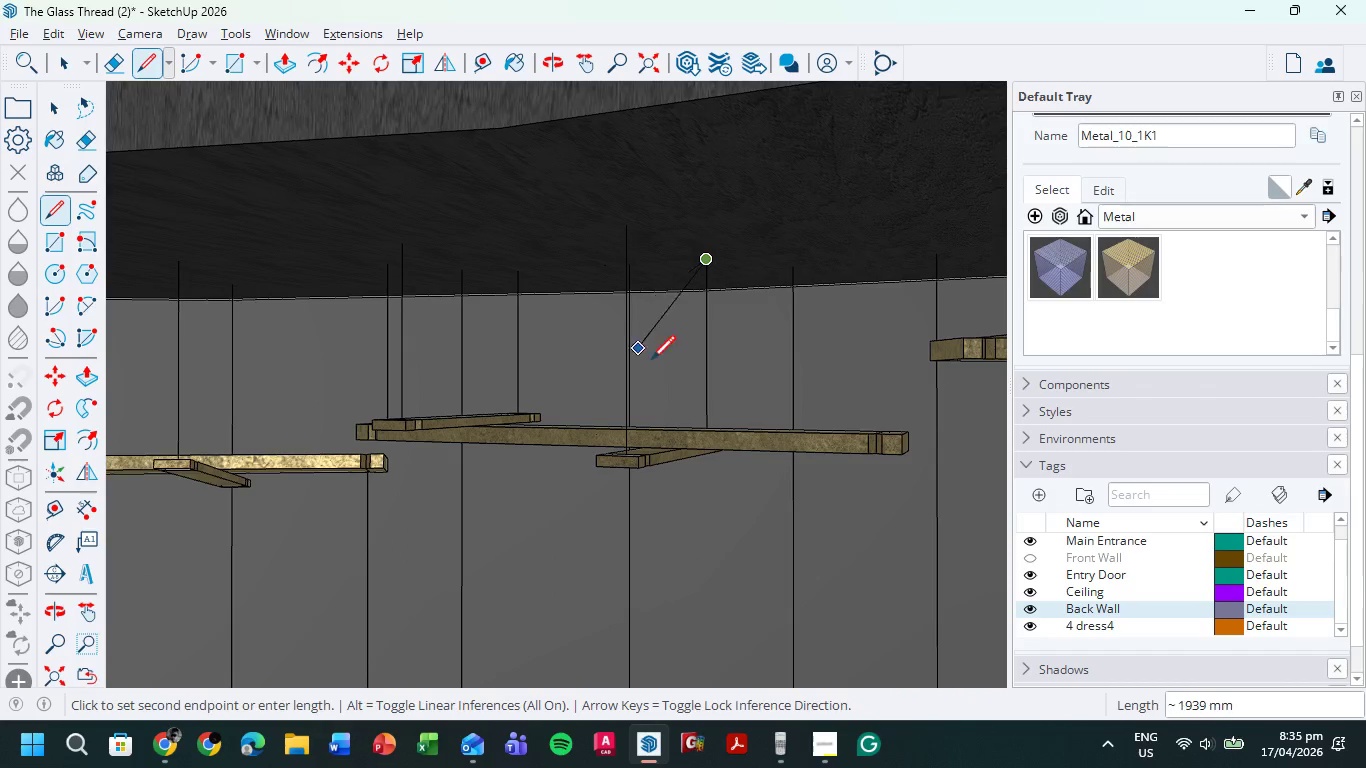 
scroll: coordinate [866, 457], scroll_direction: up, amount: 11.0
 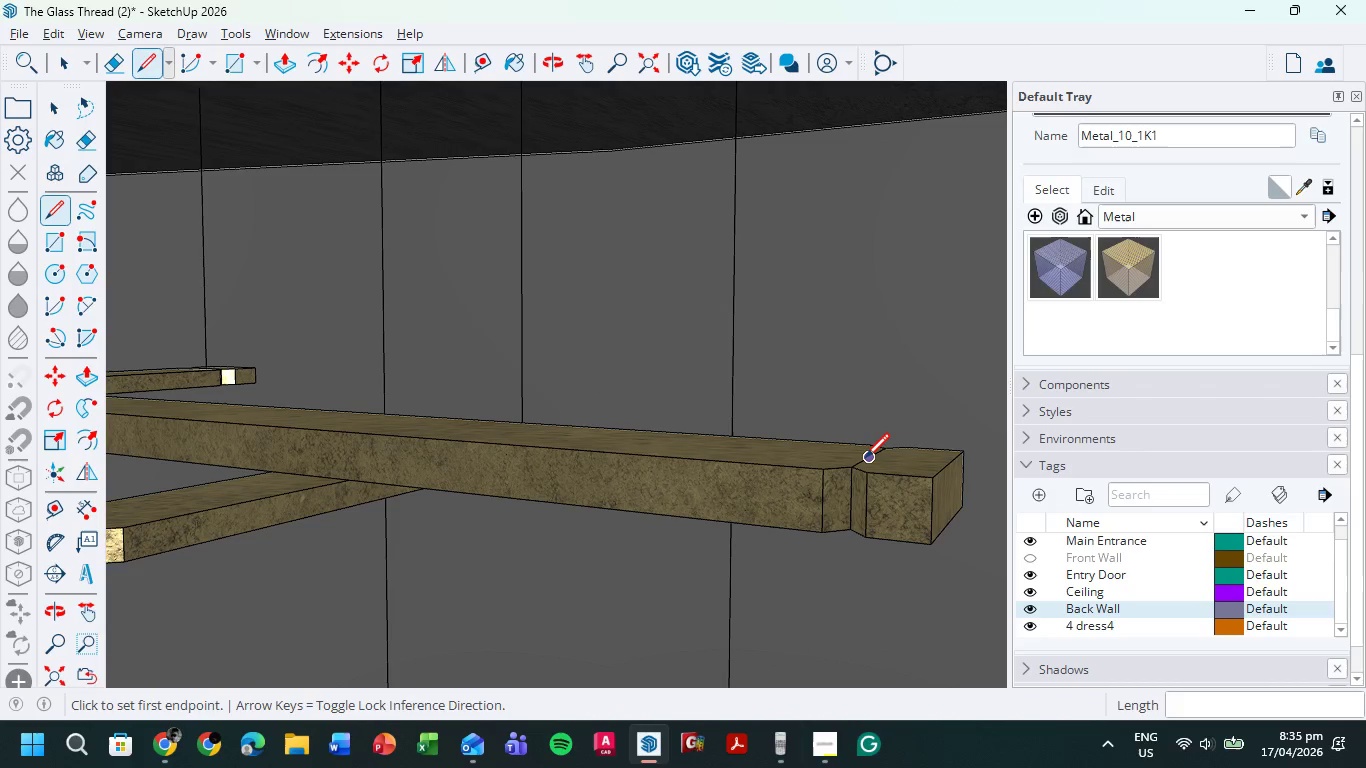 
left_click([865, 460])
 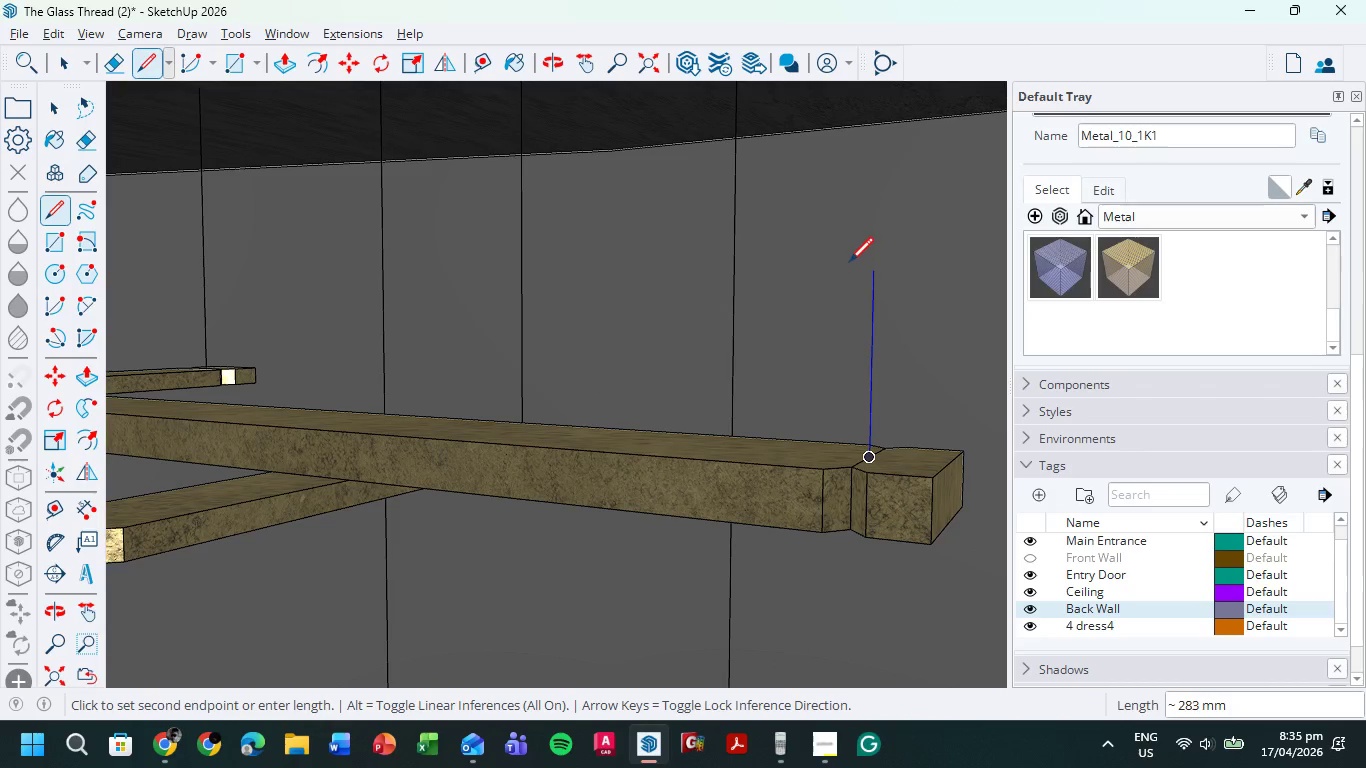 
hold_key(key=ShiftLeft, duration=0.47)
scroll: coordinate [863, 345], scroll_direction: up, amount: 1.0
 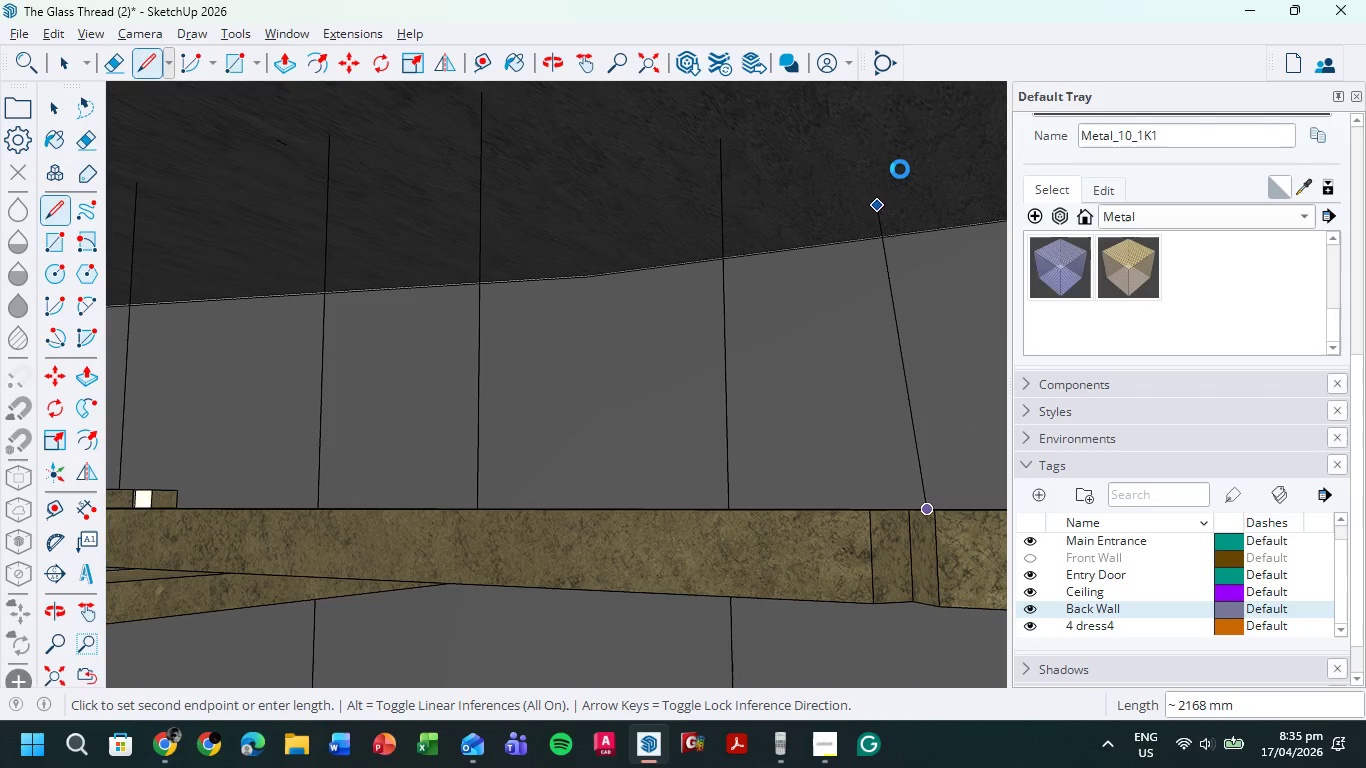 
hold_key(key=ShiftLeft, duration=0.97)
 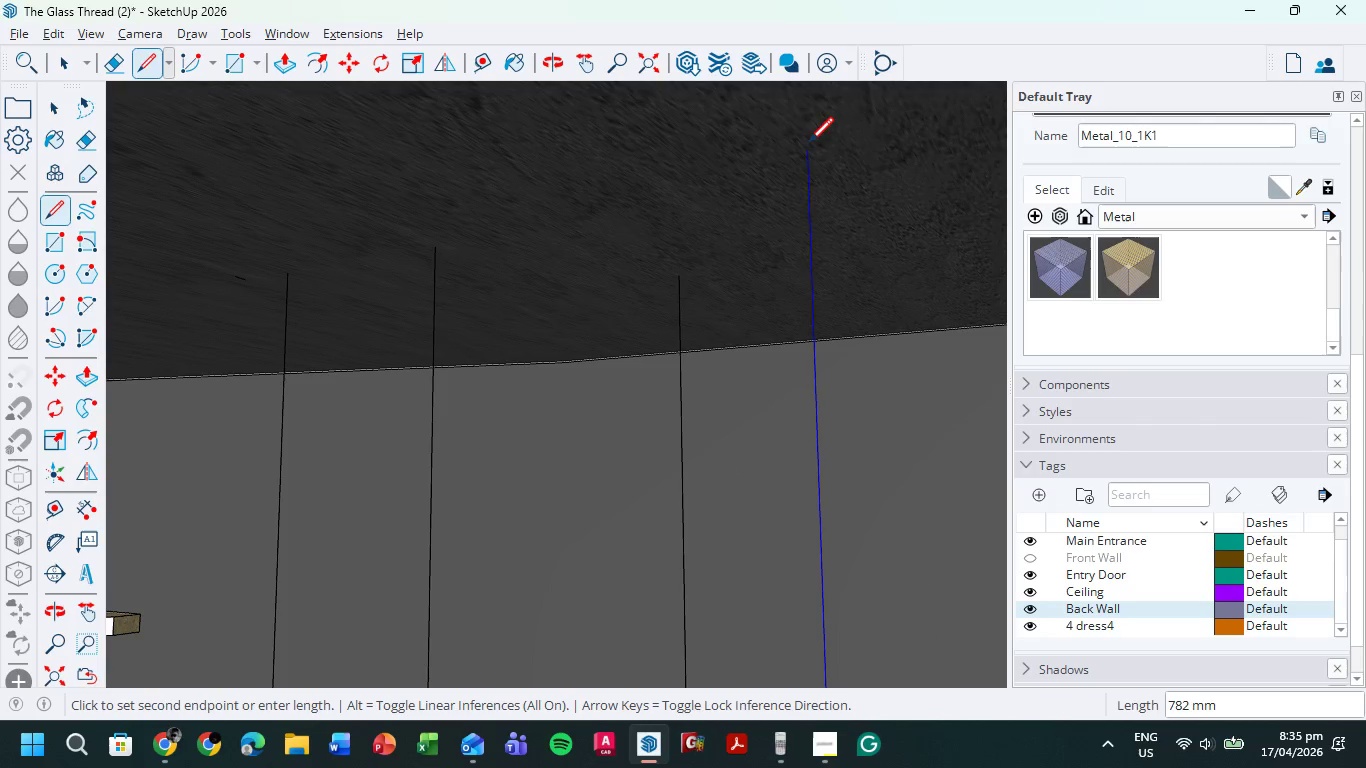 
hold_key(key=ShiftLeft, duration=0.34)
 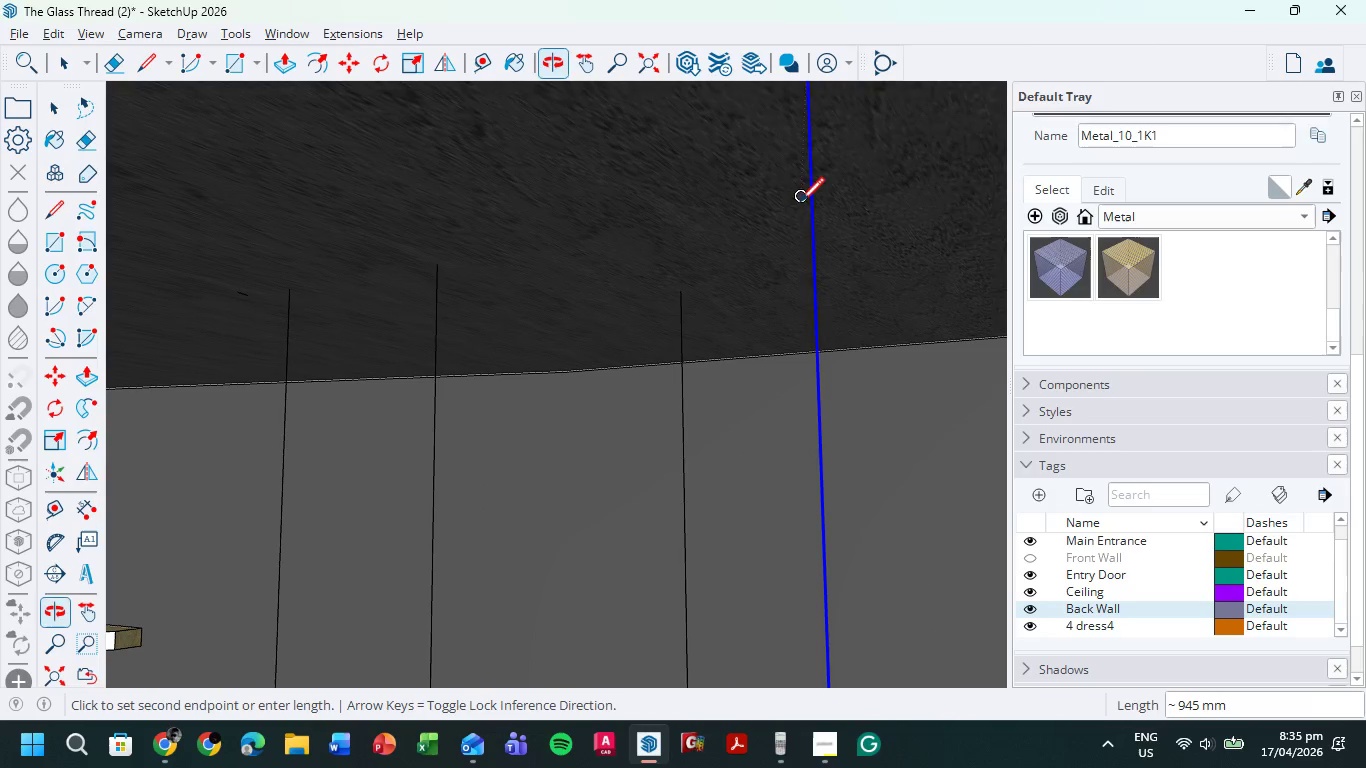 
hold_key(key=ShiftLeft, duration=2.42)
left_click([818, 288])
 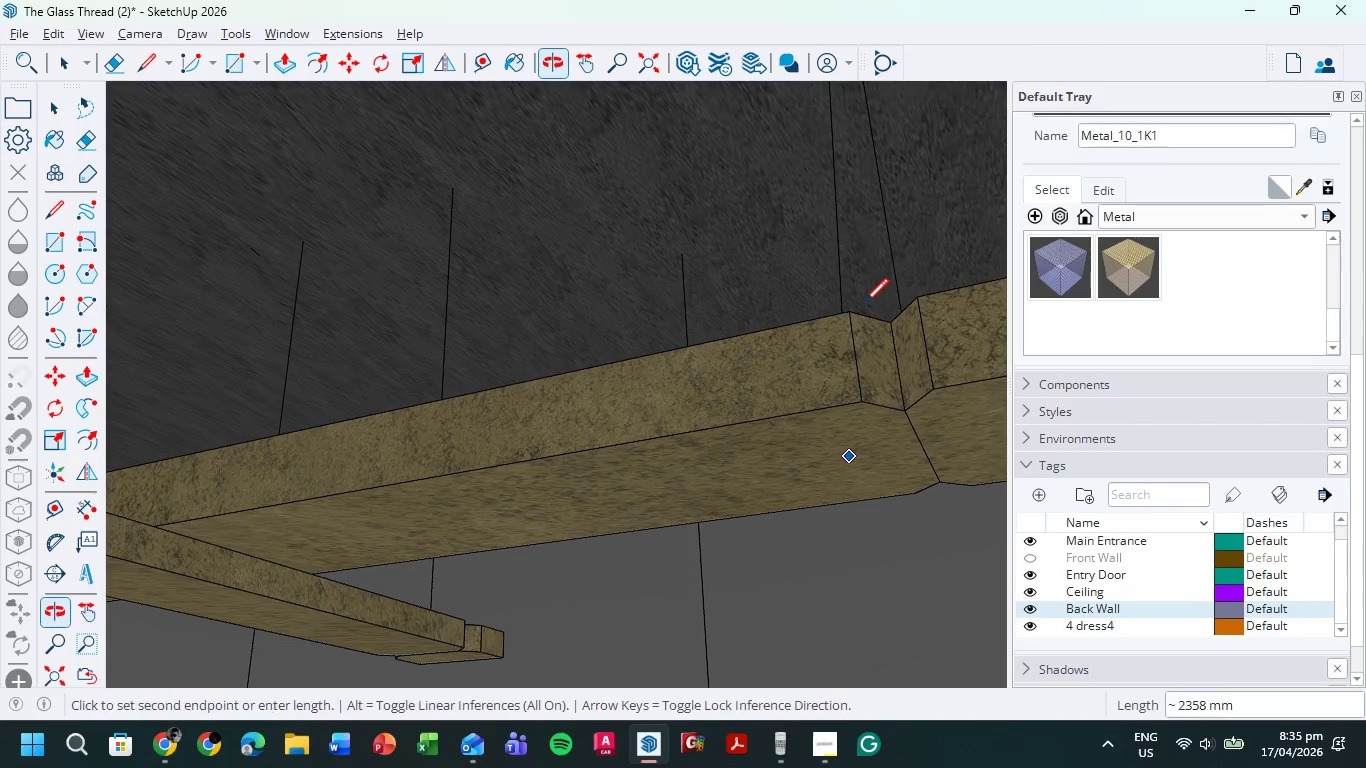 
key(Escape)
 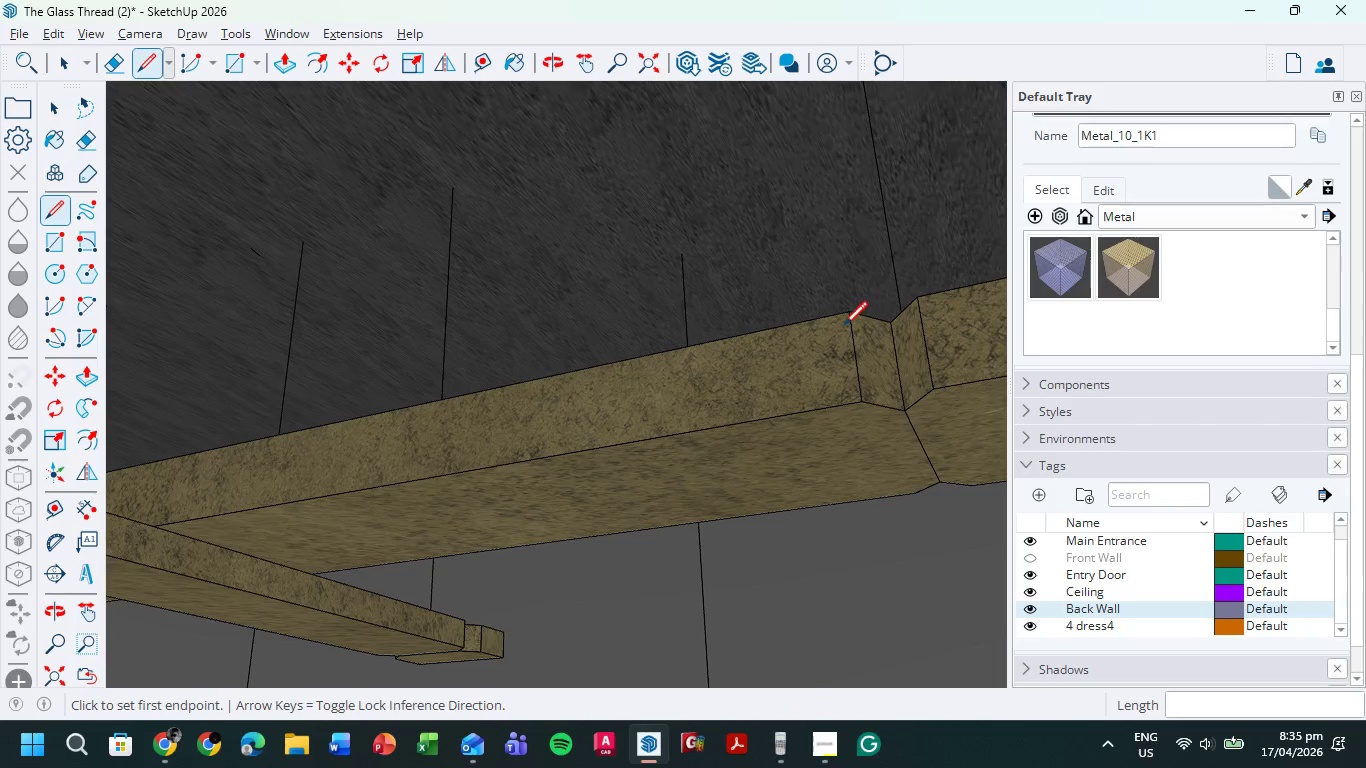 
scroll: coordinate [784, 341], scroll_direction: down, amount: 29.0
 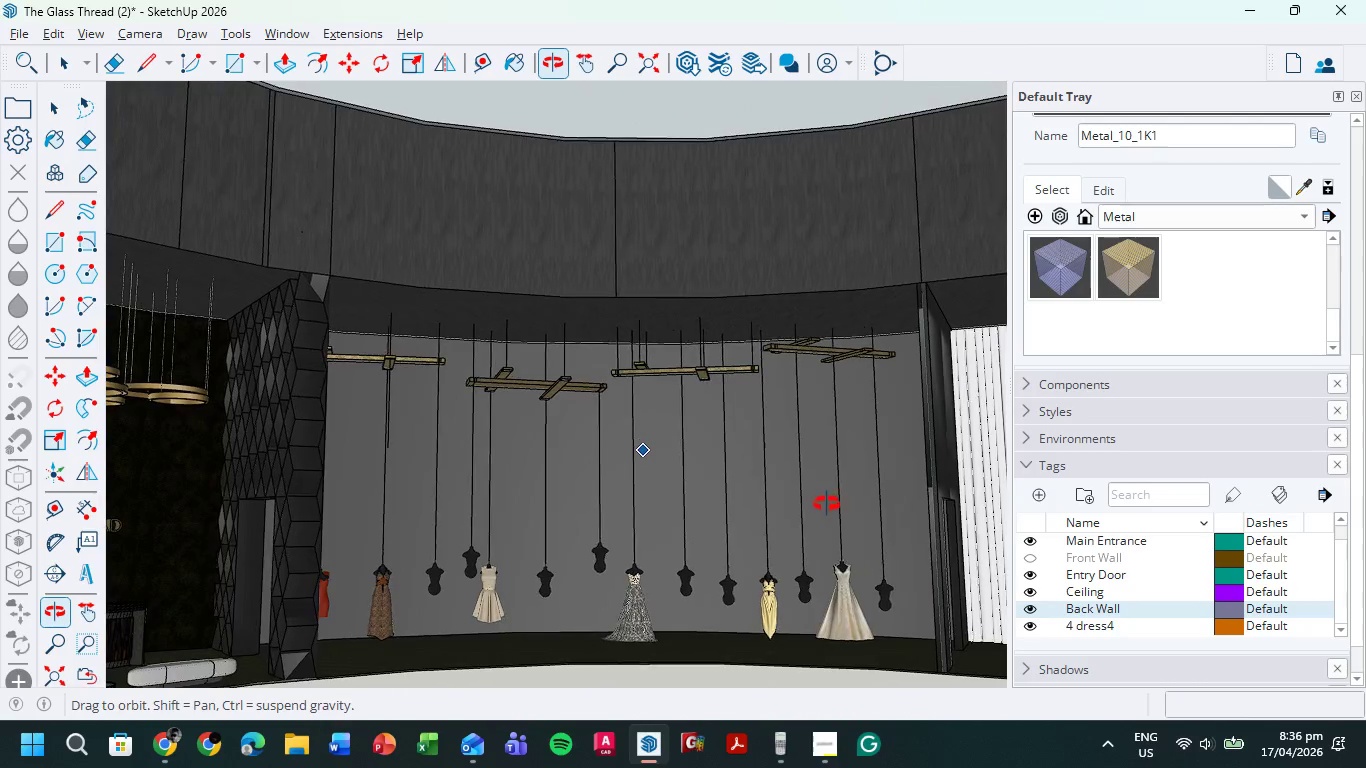 
hold_key(key=ShiftLeft, duration=0.44)
 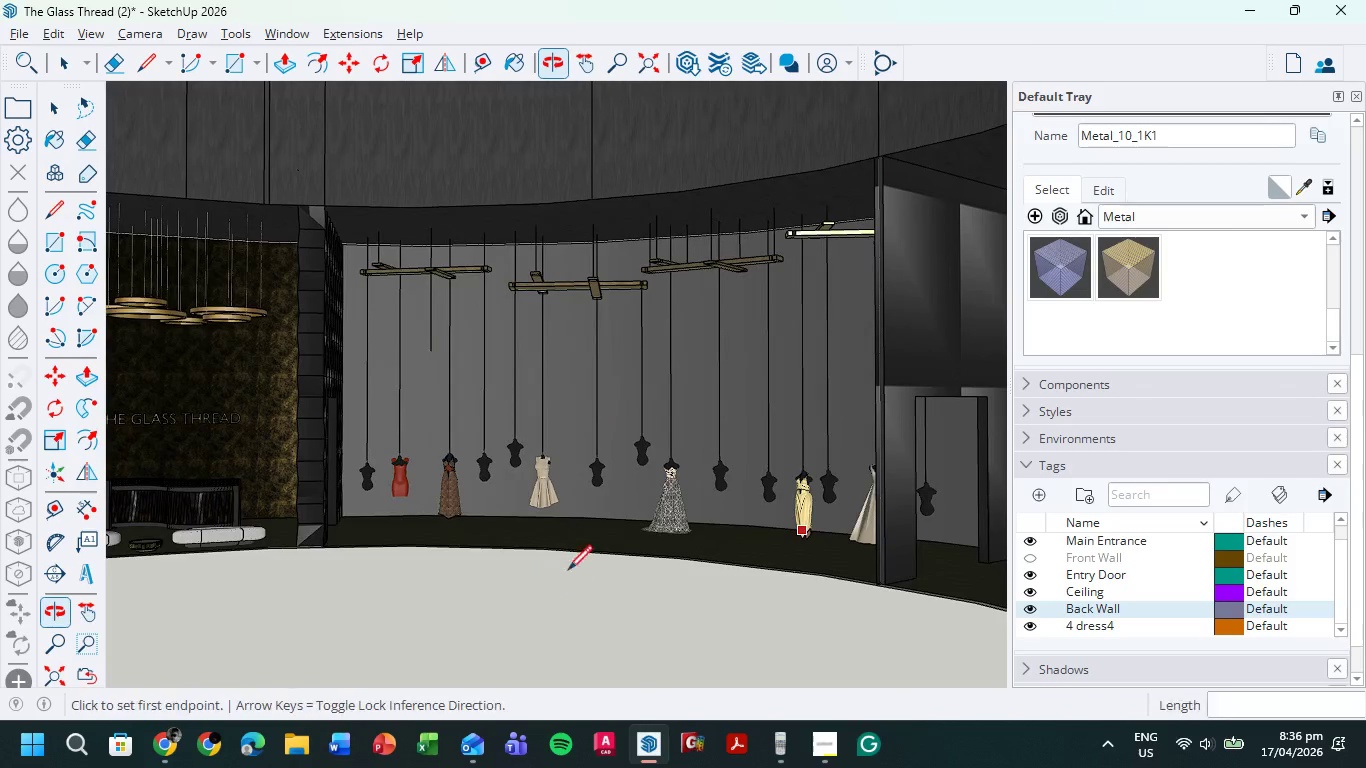 
scroll: coordinate [803, 466], scroll_direction: down, amount: 1.0
 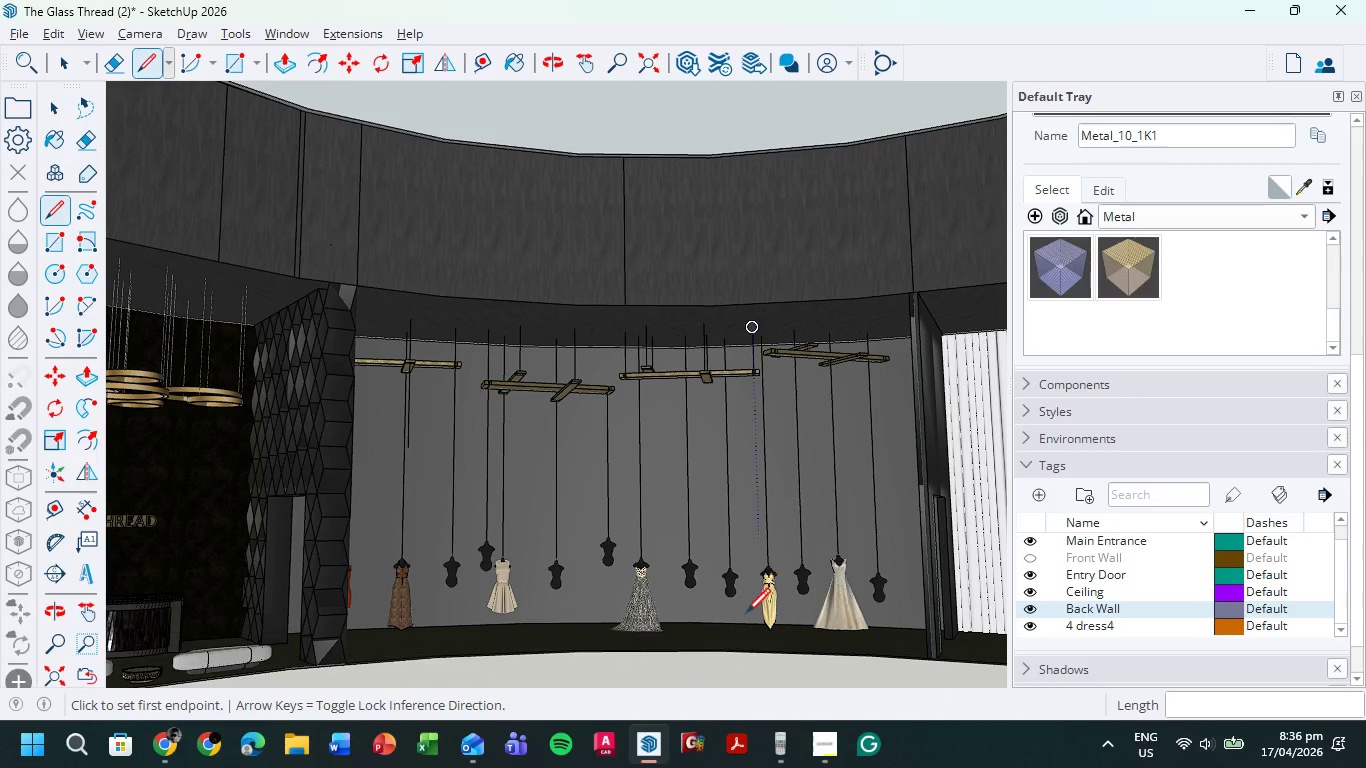 
scroll: coordinate [638, 226], scroll_direction: up, amount: 20.0
 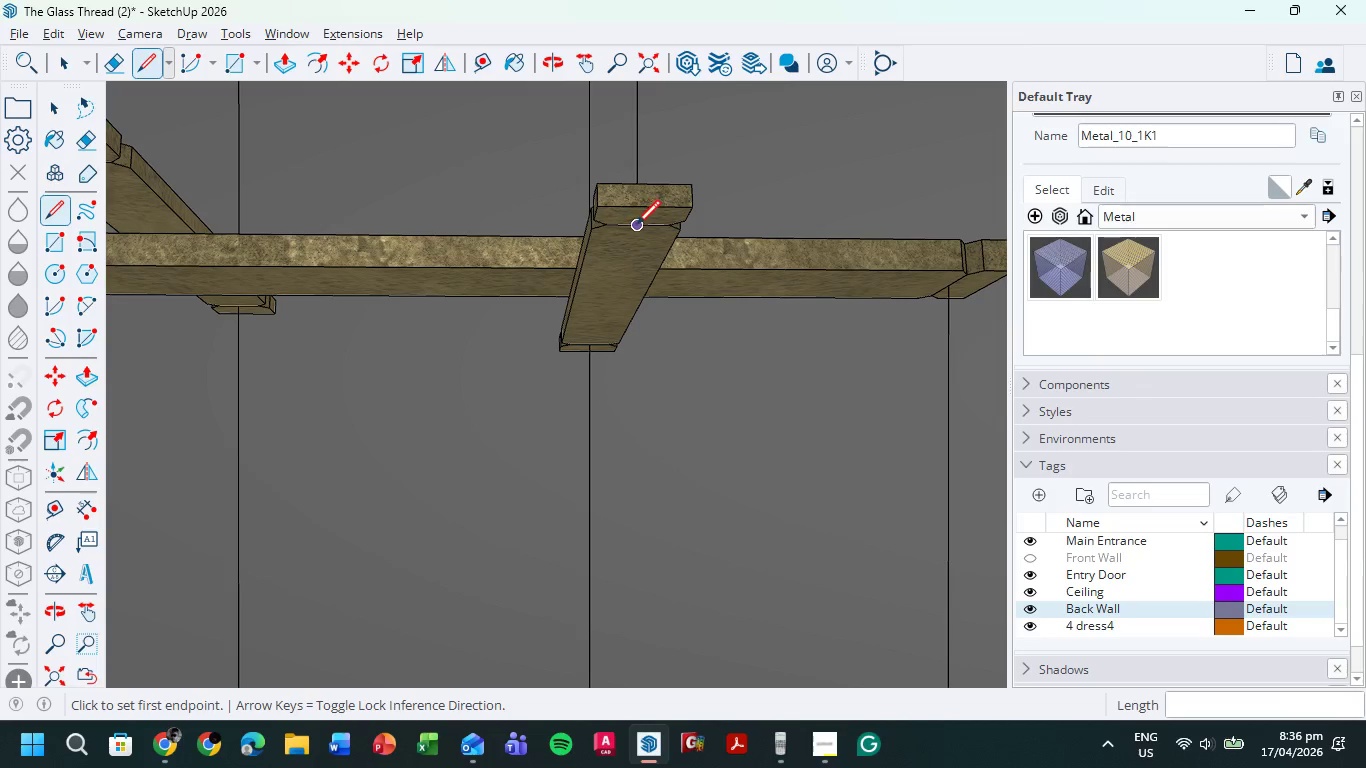 
left_click([636, 227])
 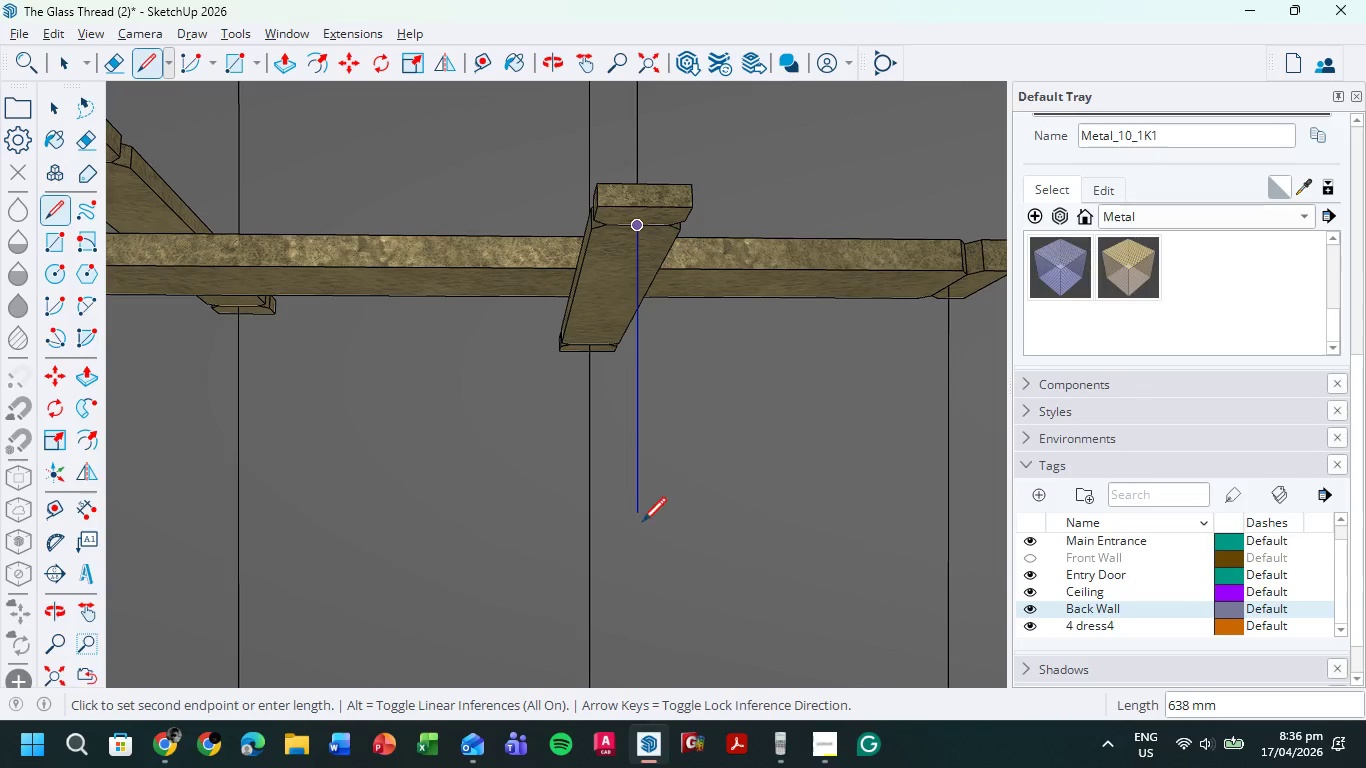 
scroll: coordinate [637, 525], scroll_direction: down, amount: 6.0
 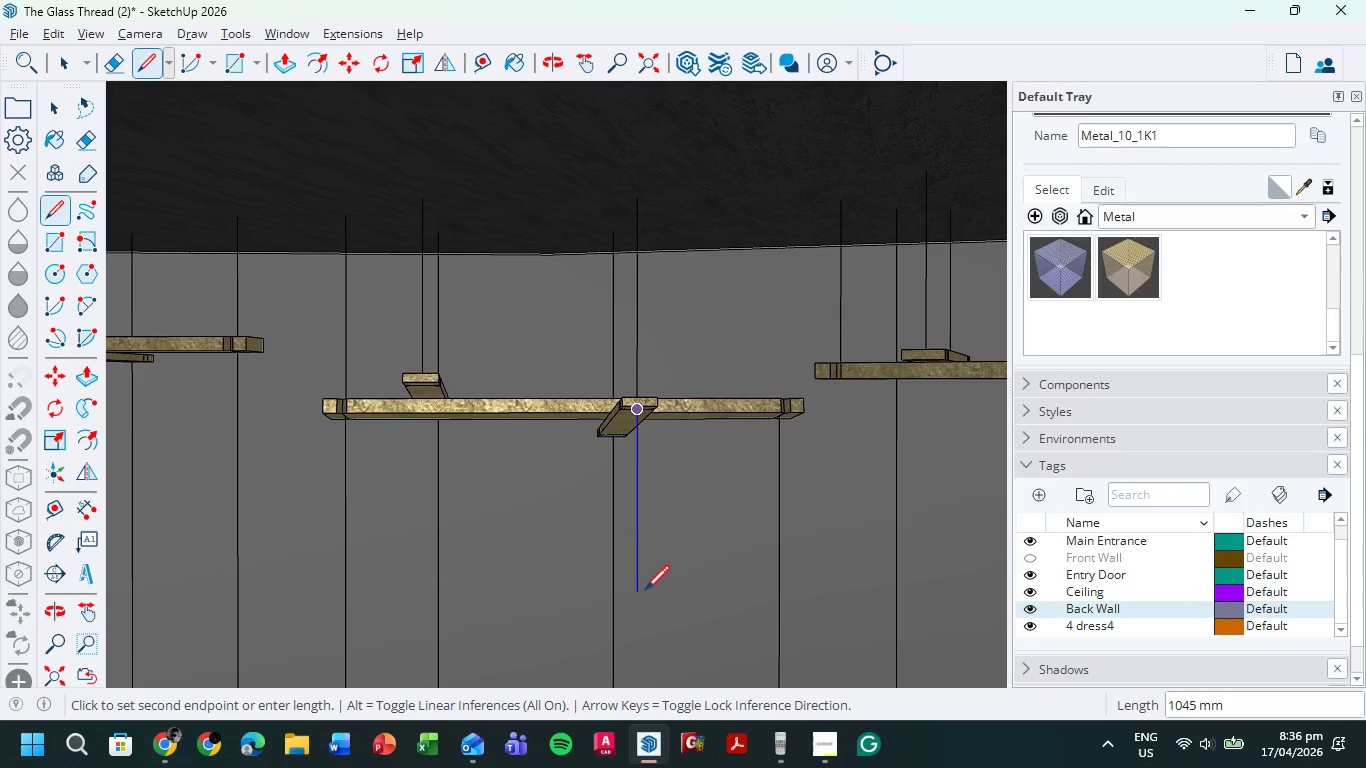 
hold_key(key=ShiftLeft, duration=0.62)
 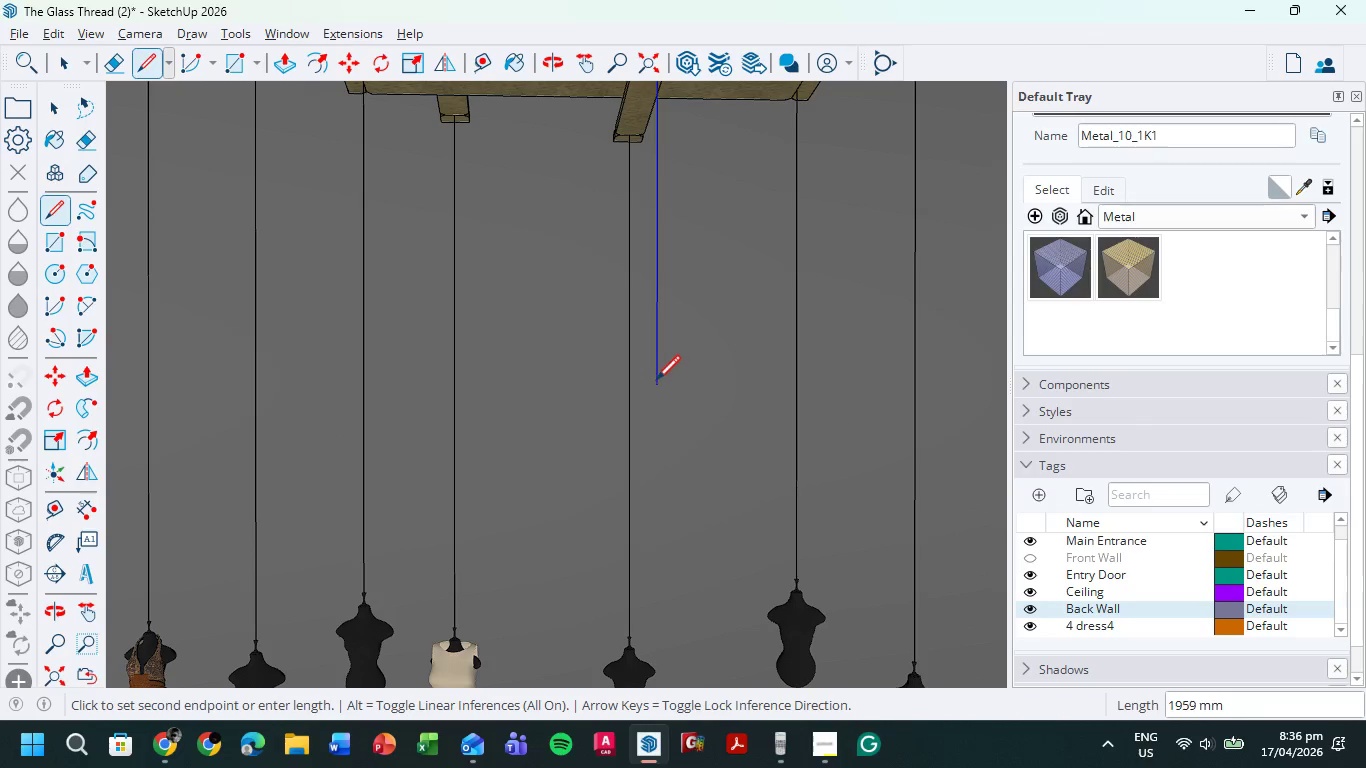 
scroll: coordinate [659, 365], scroll_direction: down, amount: 5.0
 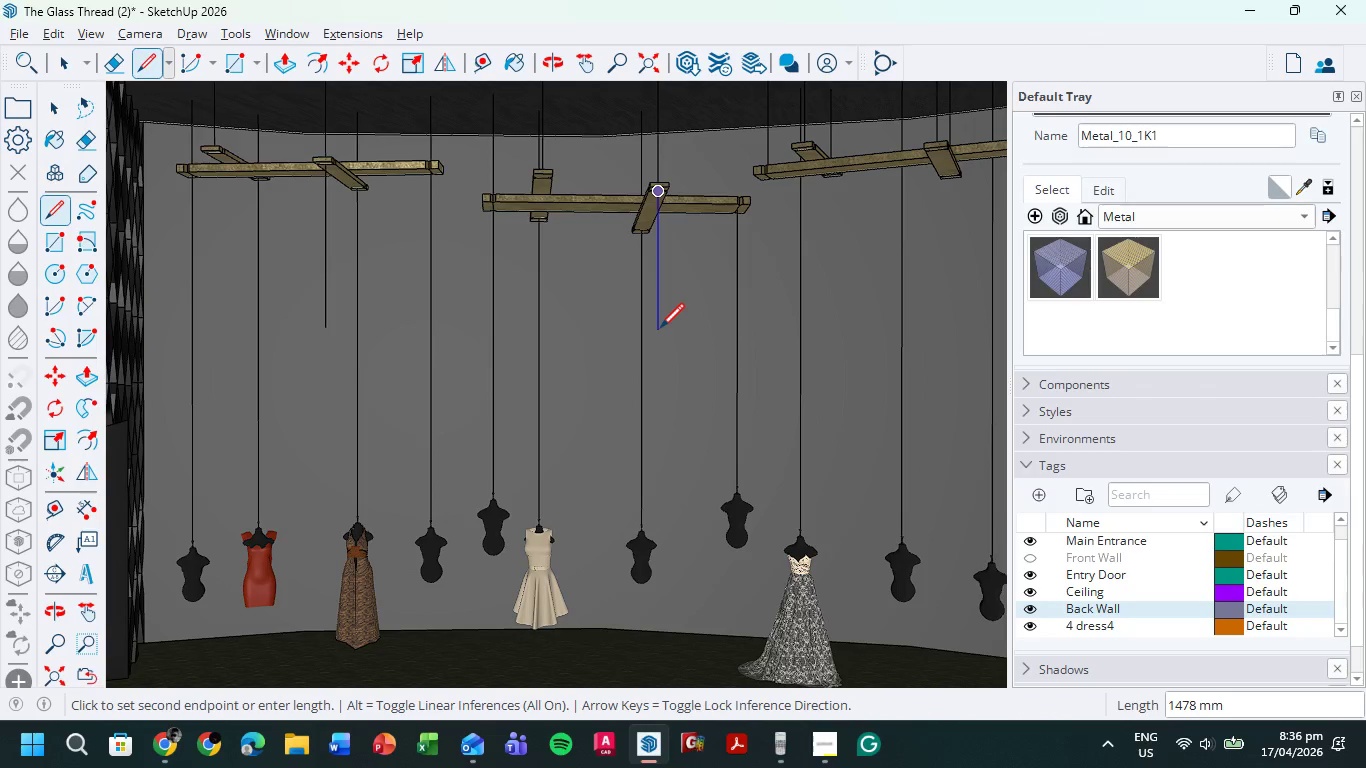 
left_click([660, 330])
 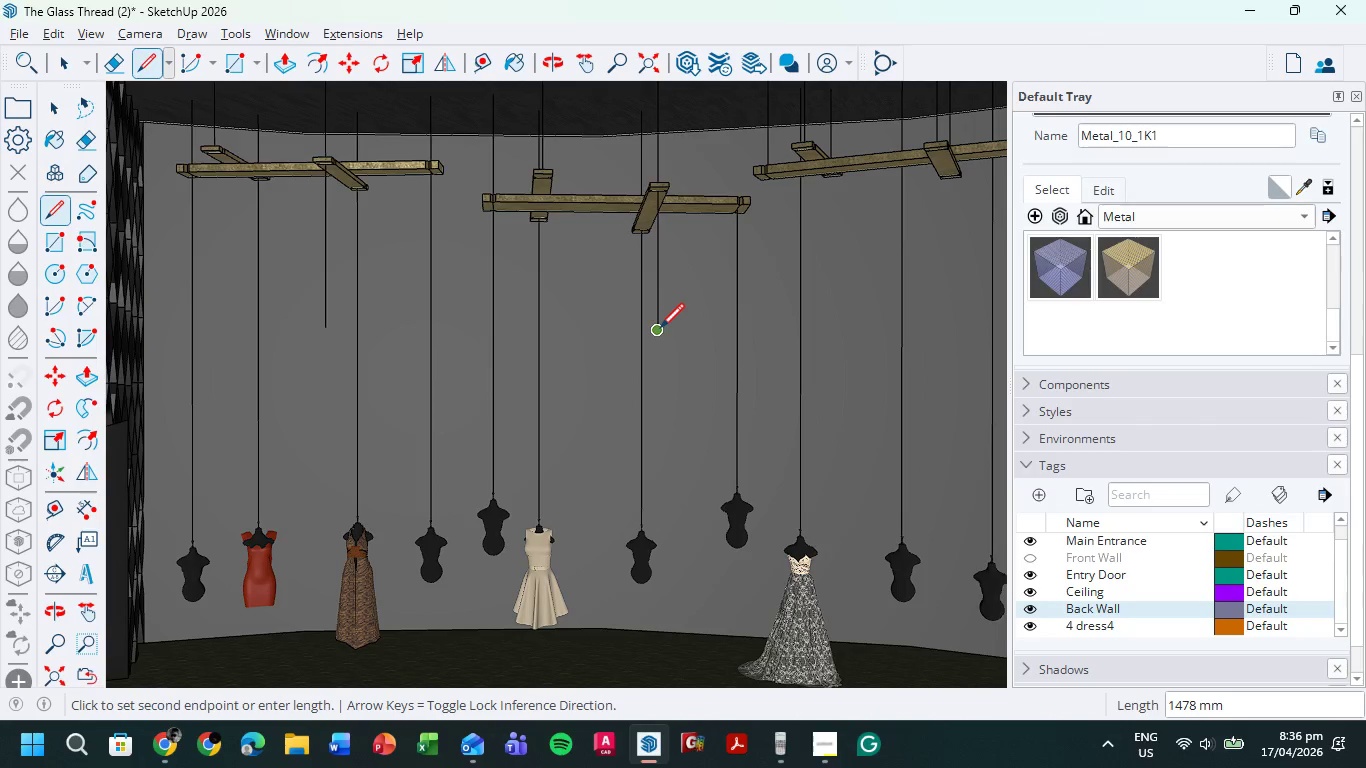 
key(Escape)
 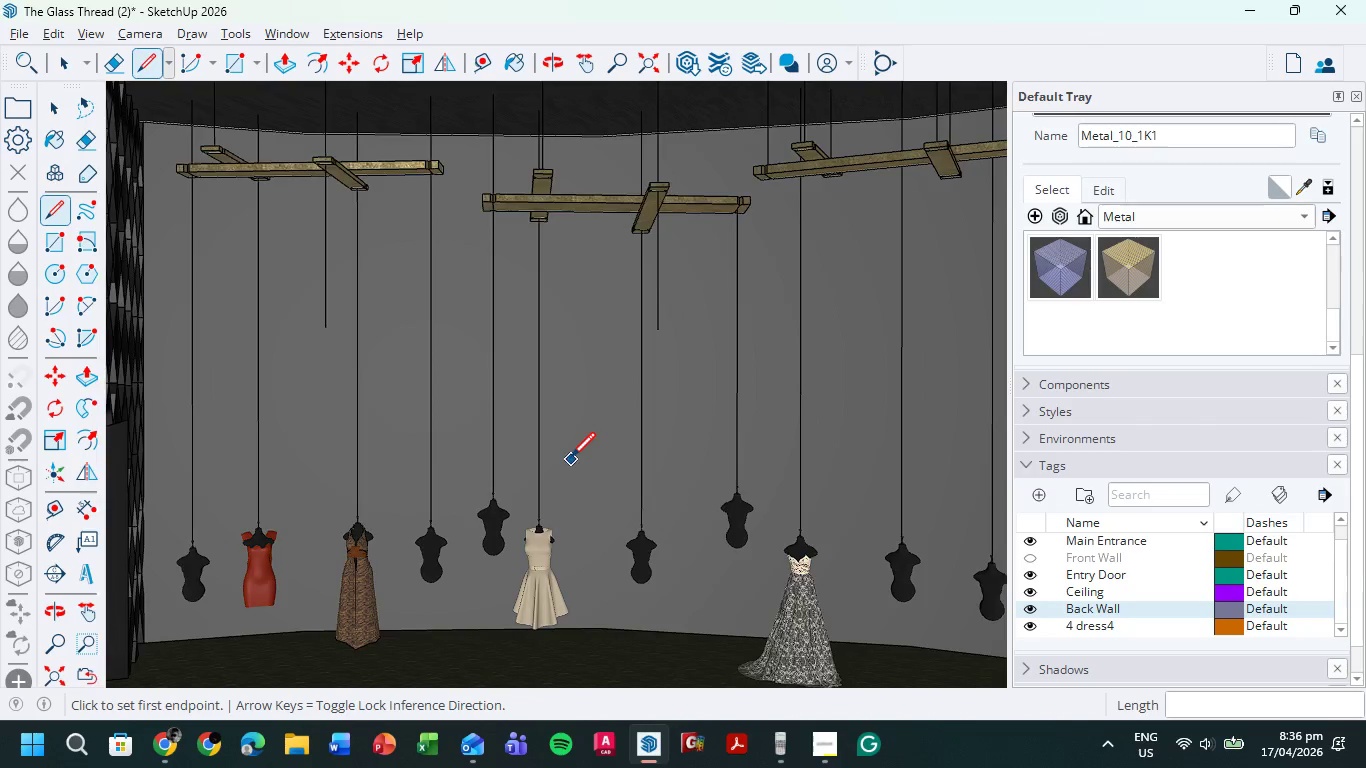 
scroll: coordinate [570, 459], scroll_direction: down, amount: 4.0
 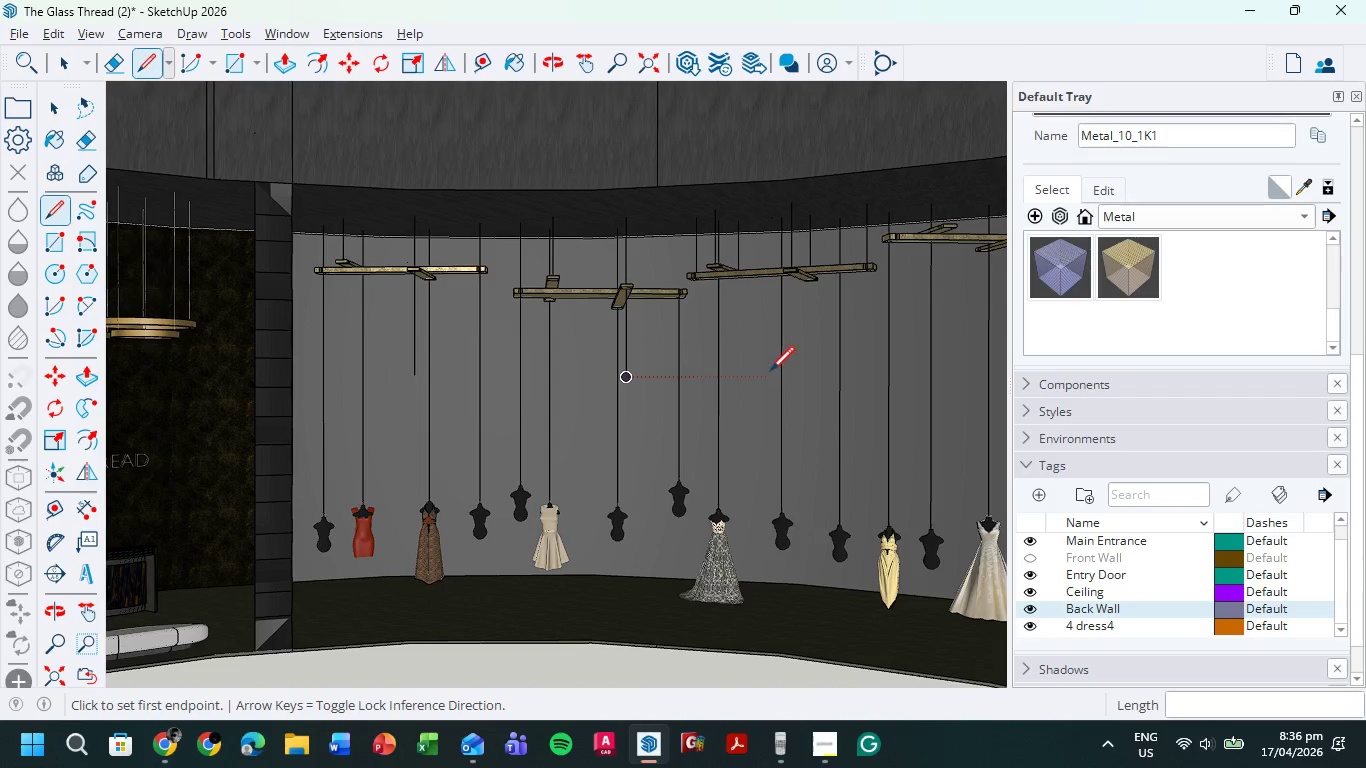 
scroll: coordinate [723, 371], scroll_direction: up, amount: 12.0
 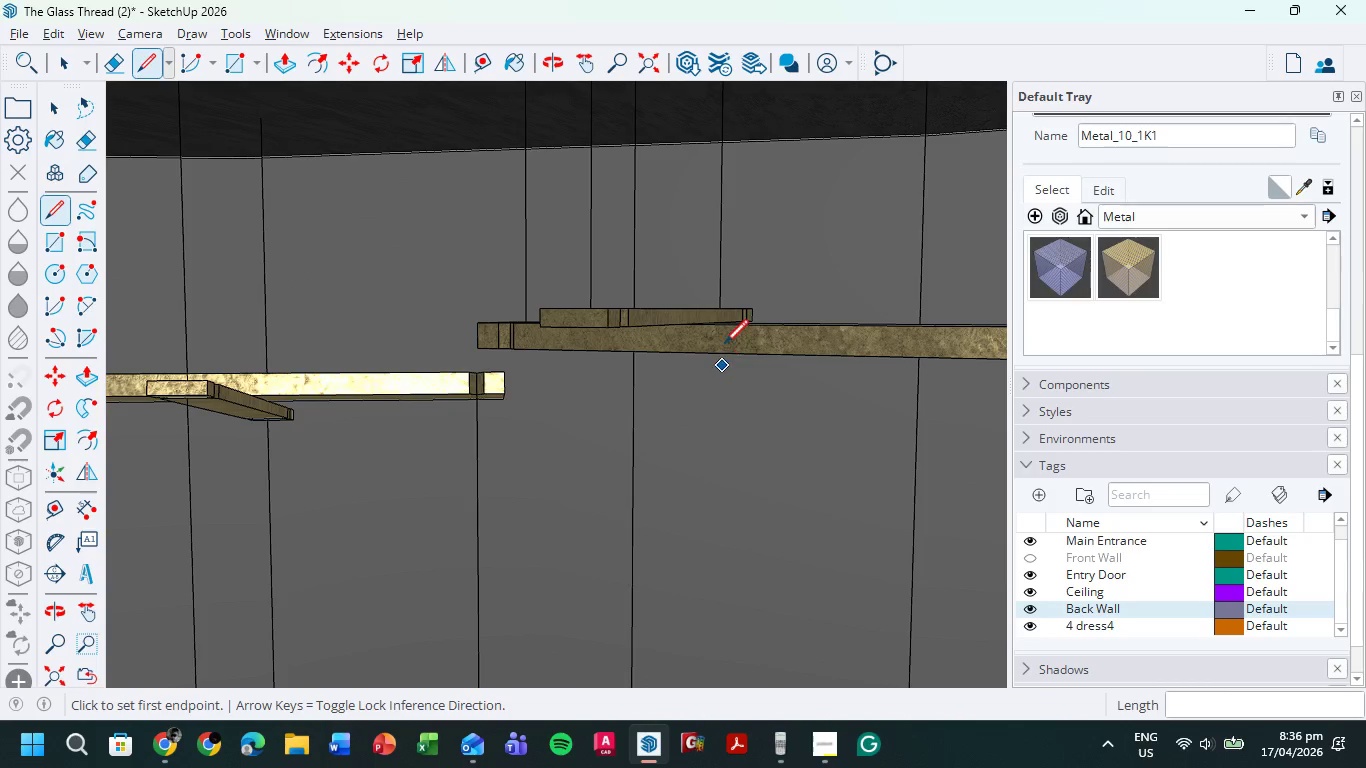 
scroll: coordinate [722, 408], scroll_direction: down, amount: 11.0
 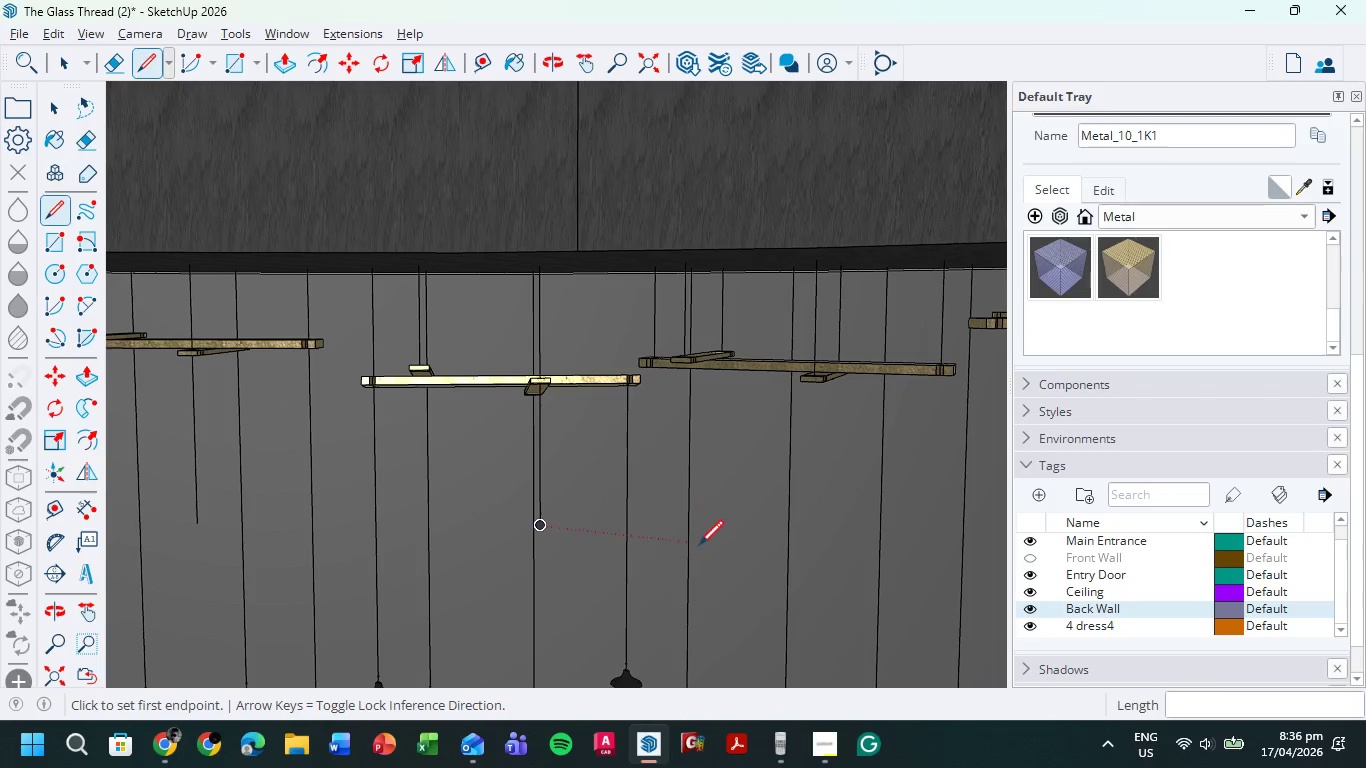 
hold_key(key=ShiftLeft, duration=0.58)
 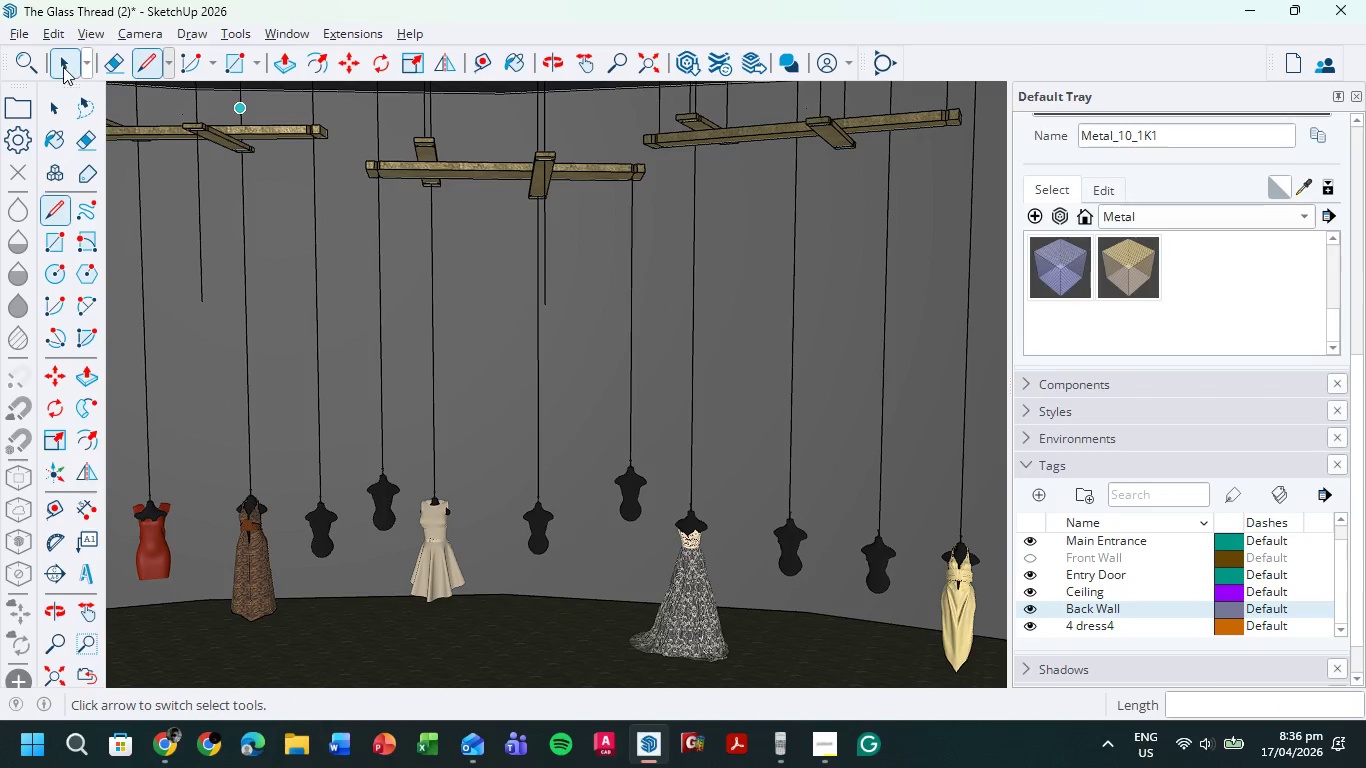 
left_click_drag(start_coordinate=[59, 66], to_coordinate=[64, 66])
 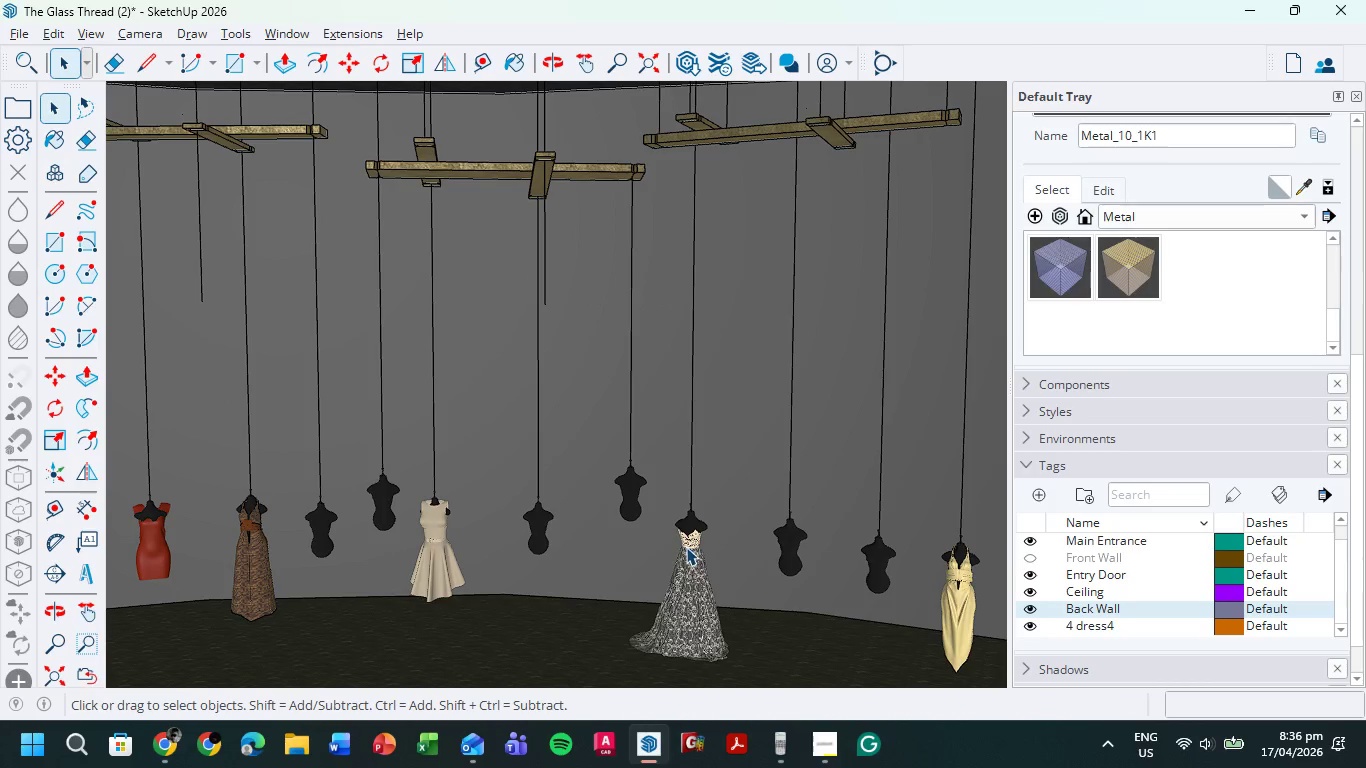 
left_click([692, 558])
 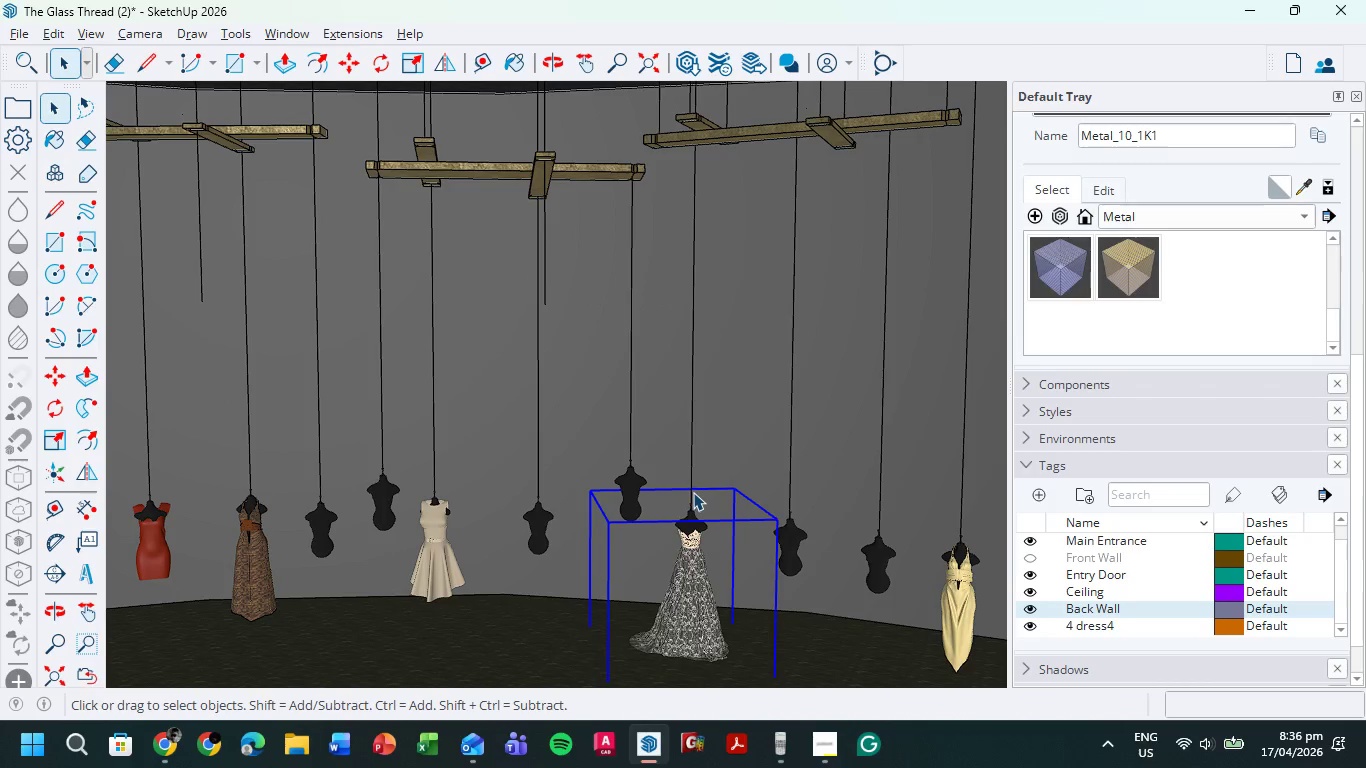 
hold_key(key=ShiftLeft, duration=0.64)
 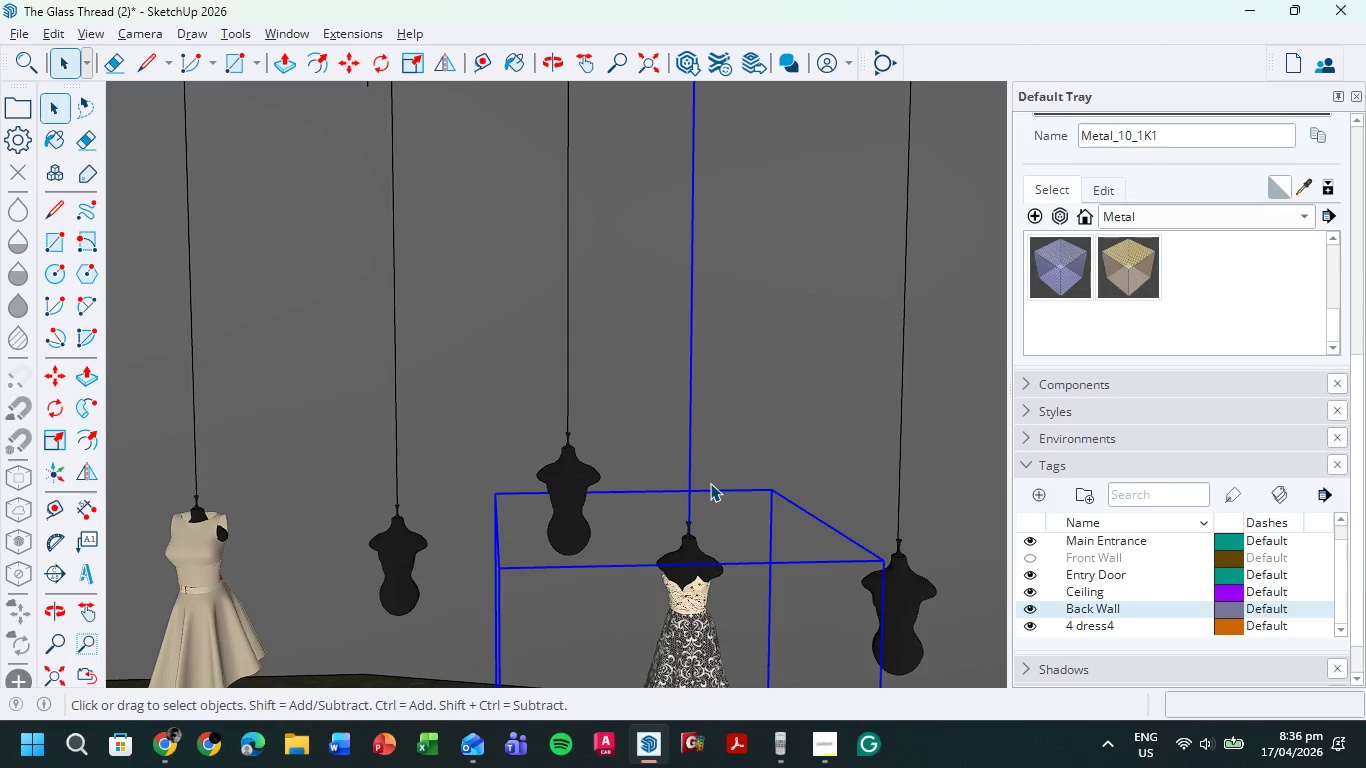 